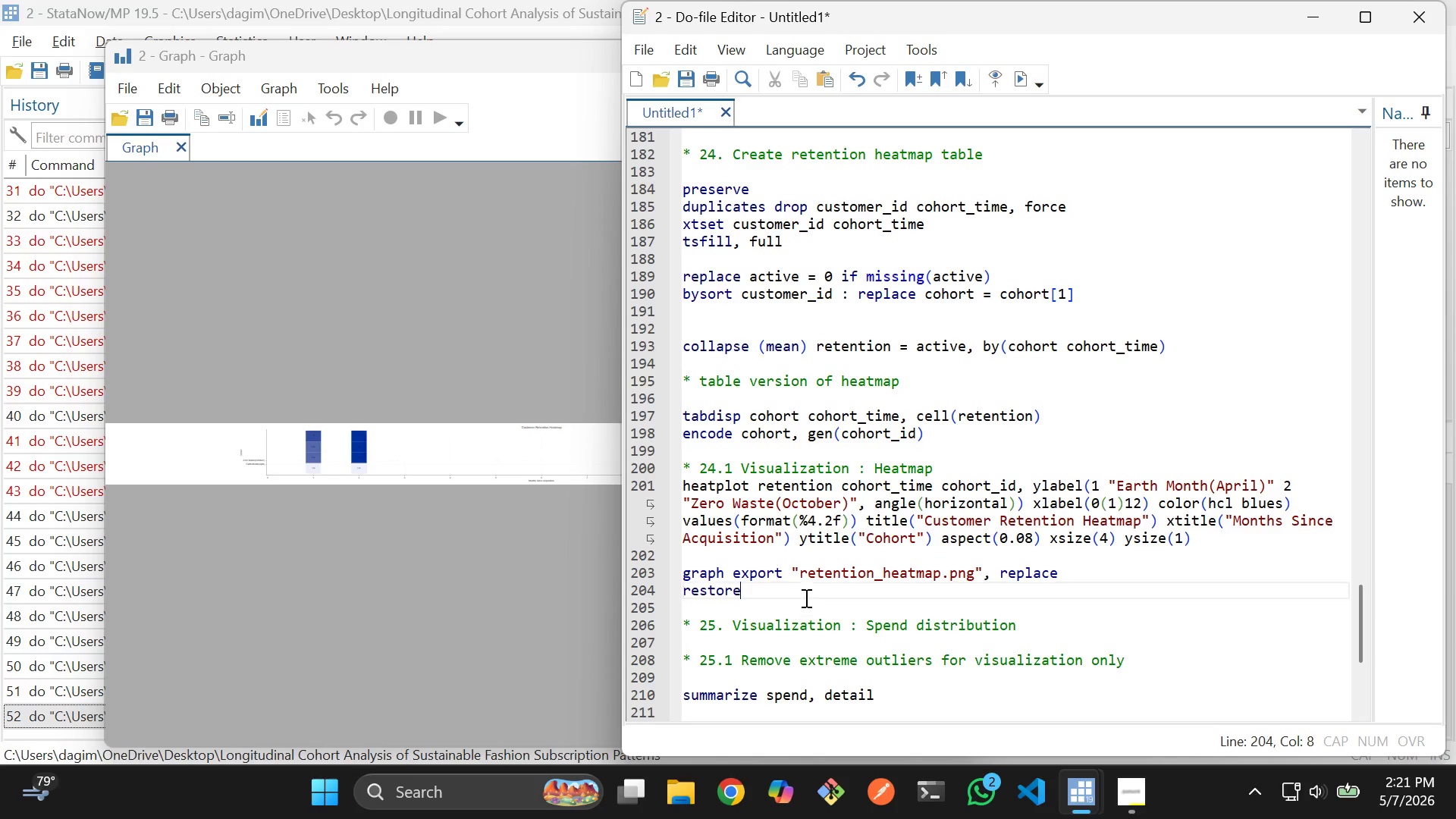 
left_click_drag(start_coordinate=[805, 598], to_coordinate=[684, 184])
 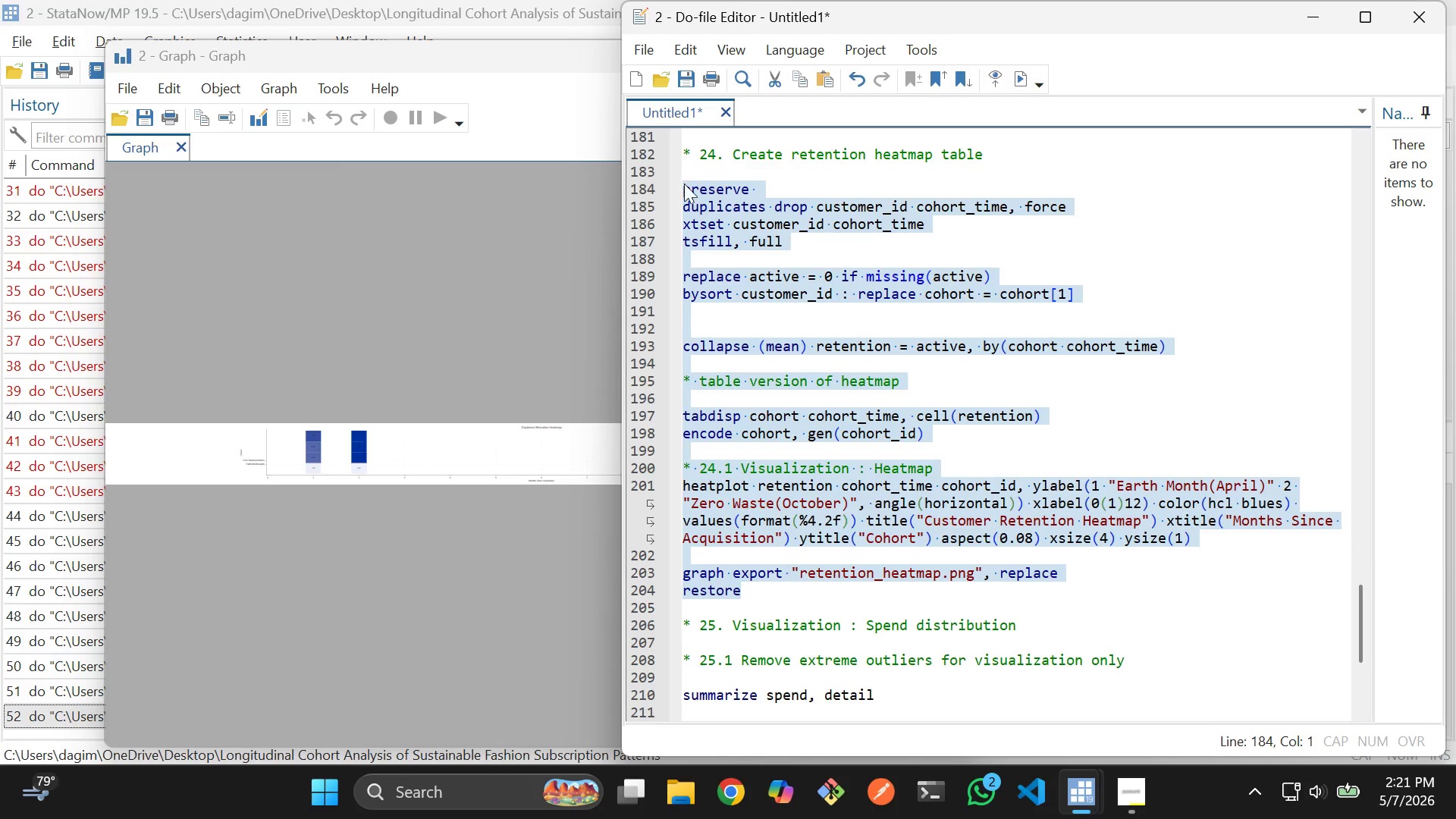 
key(Control+D)
 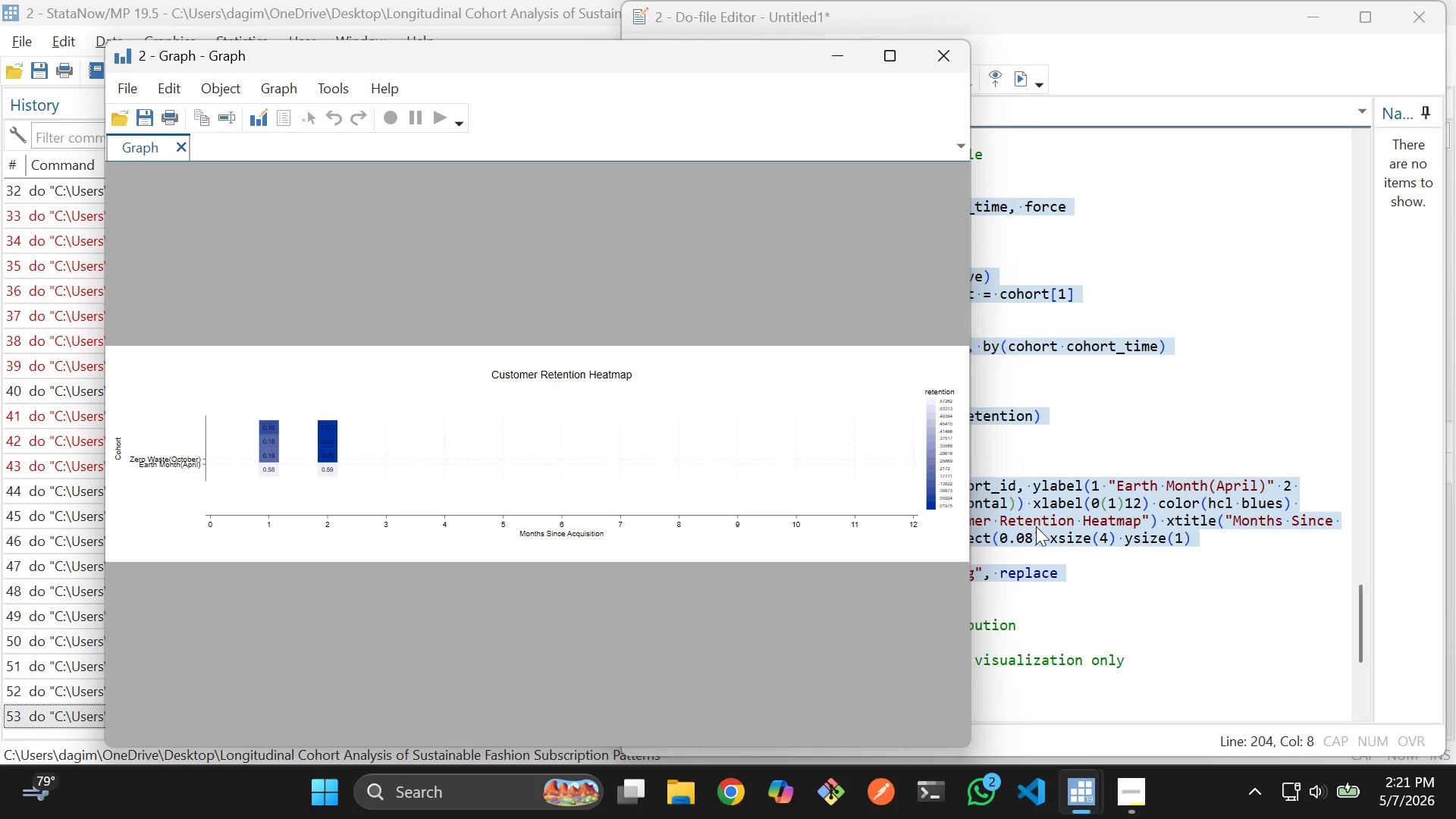 
left_click([1085, 578])
 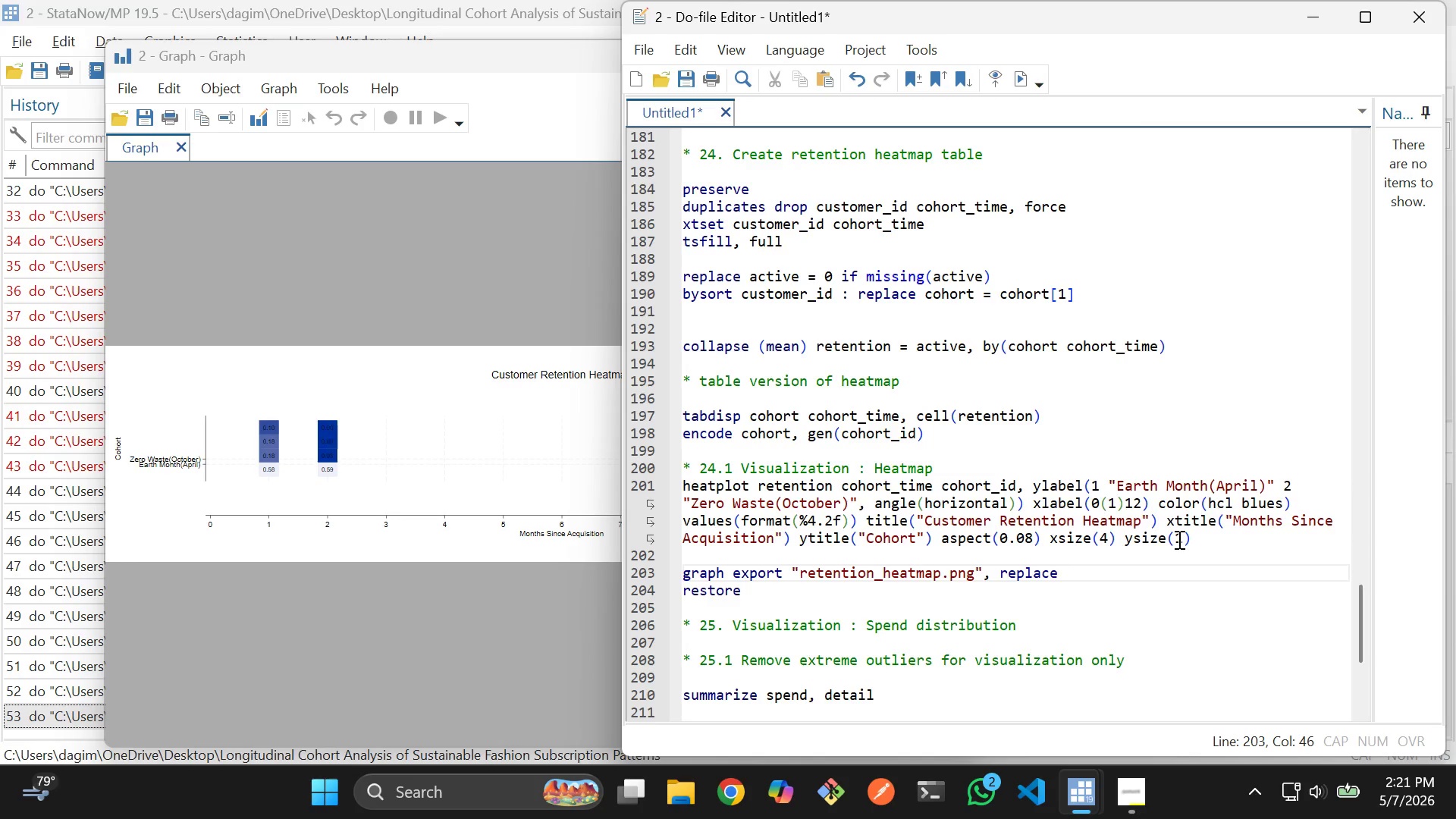 
left_click([1180, 538])
 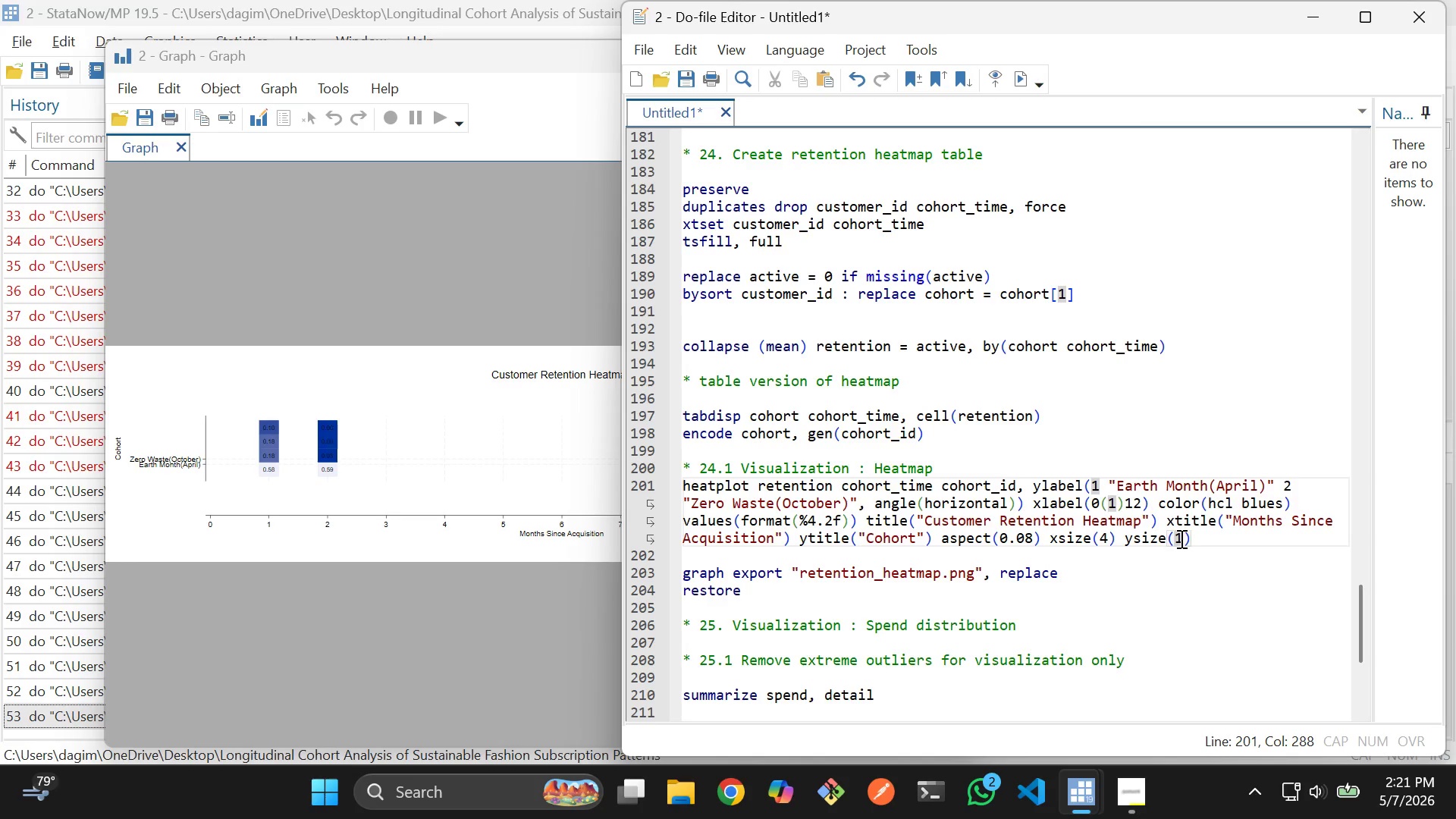 
key(Backspace)
 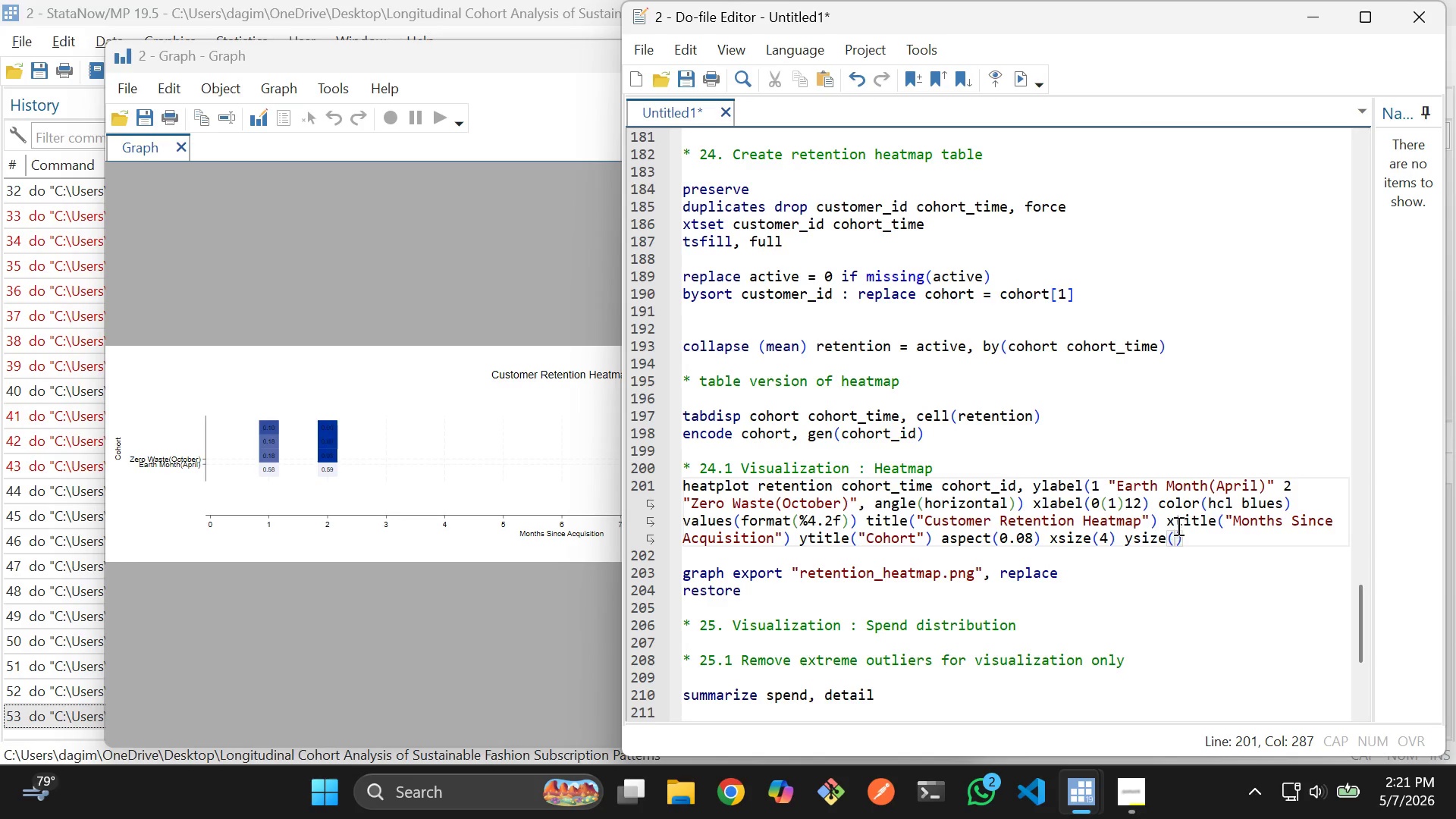 
key(4)
 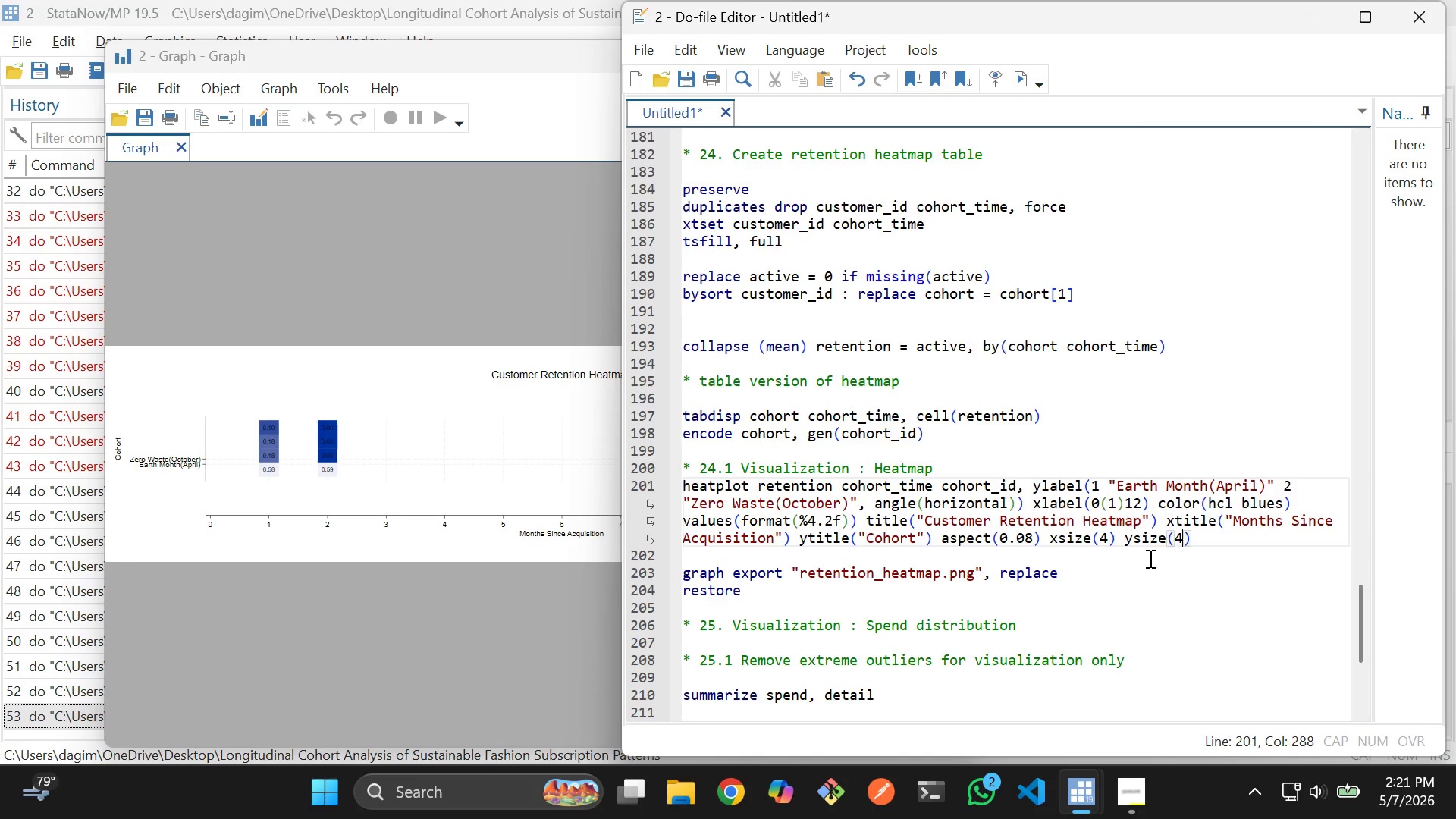 
left_click([1103, 574])
 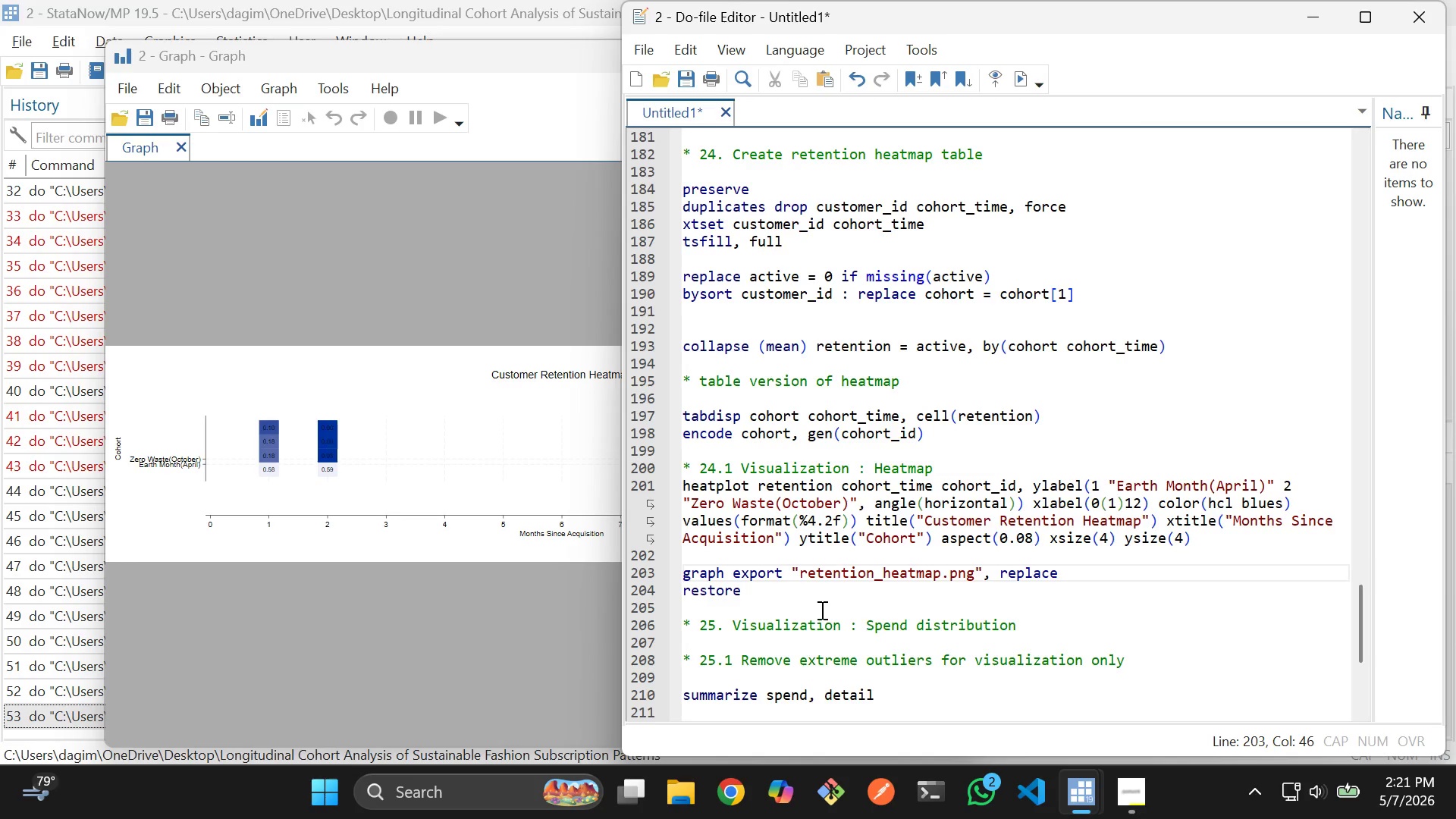 
left_click_drag(start_coordinate=[799, 607], to_coordinate=[661, 190])
 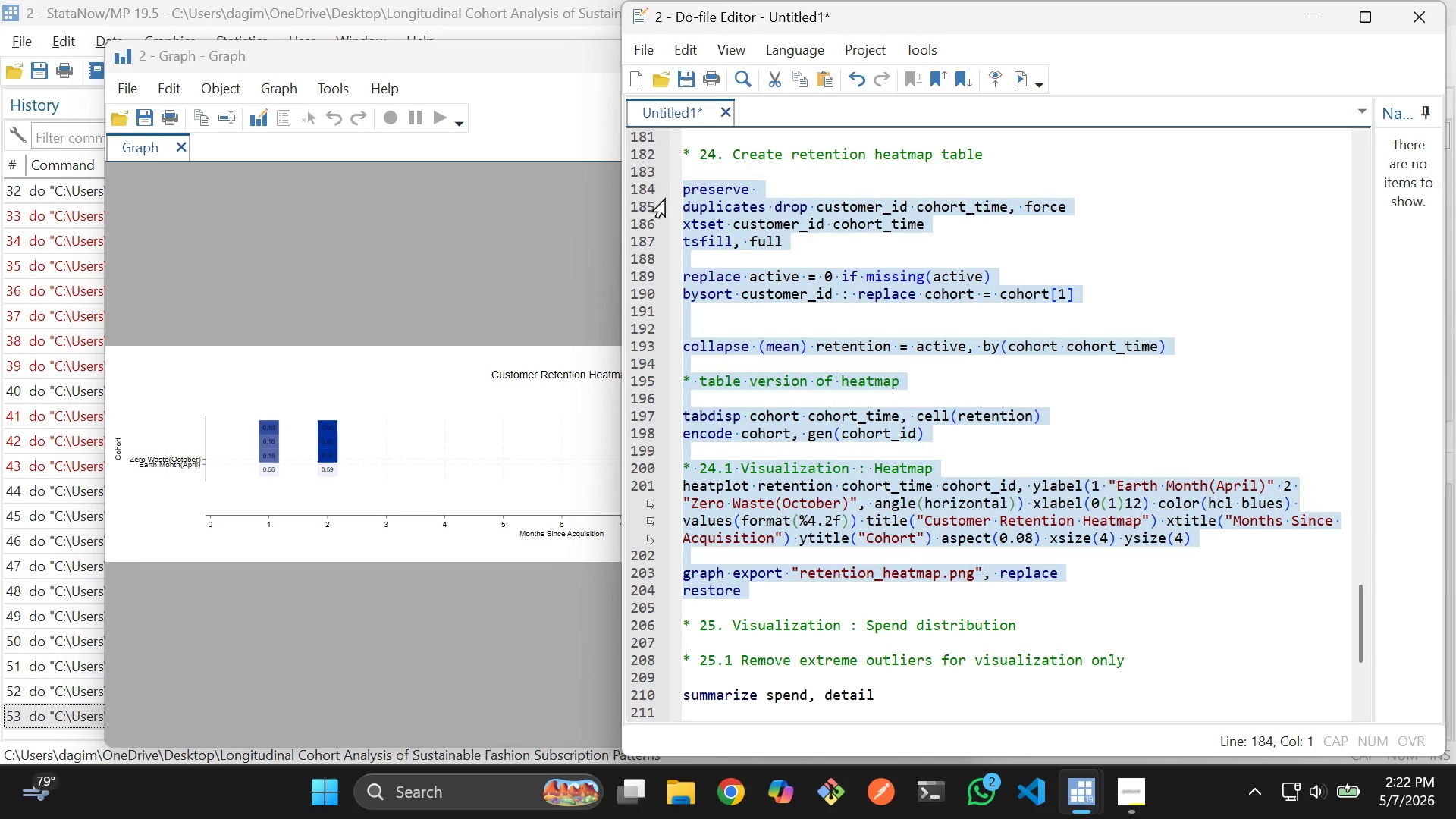 
key(Control+D)
 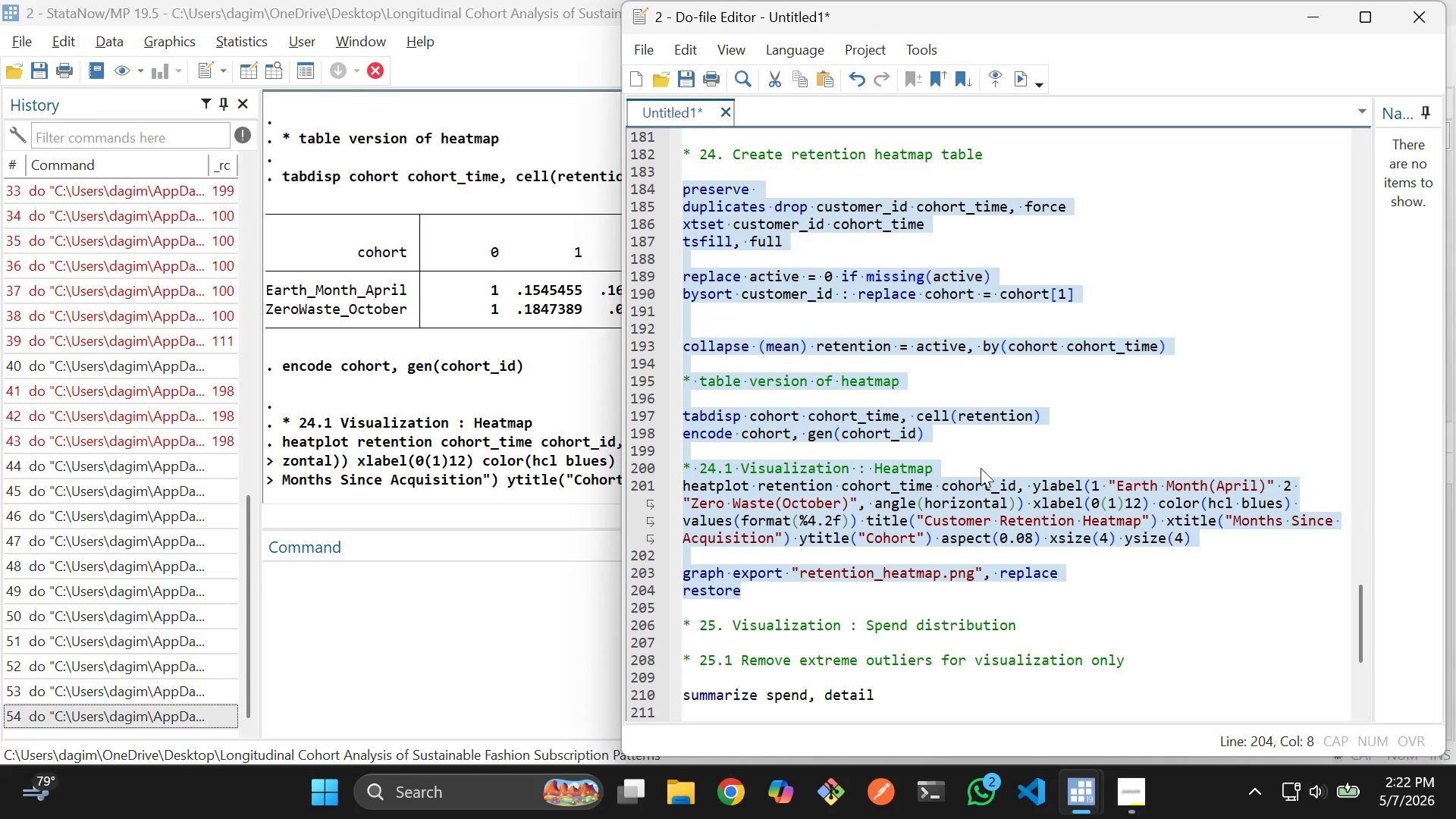 
mouse_move([1031, 507])
 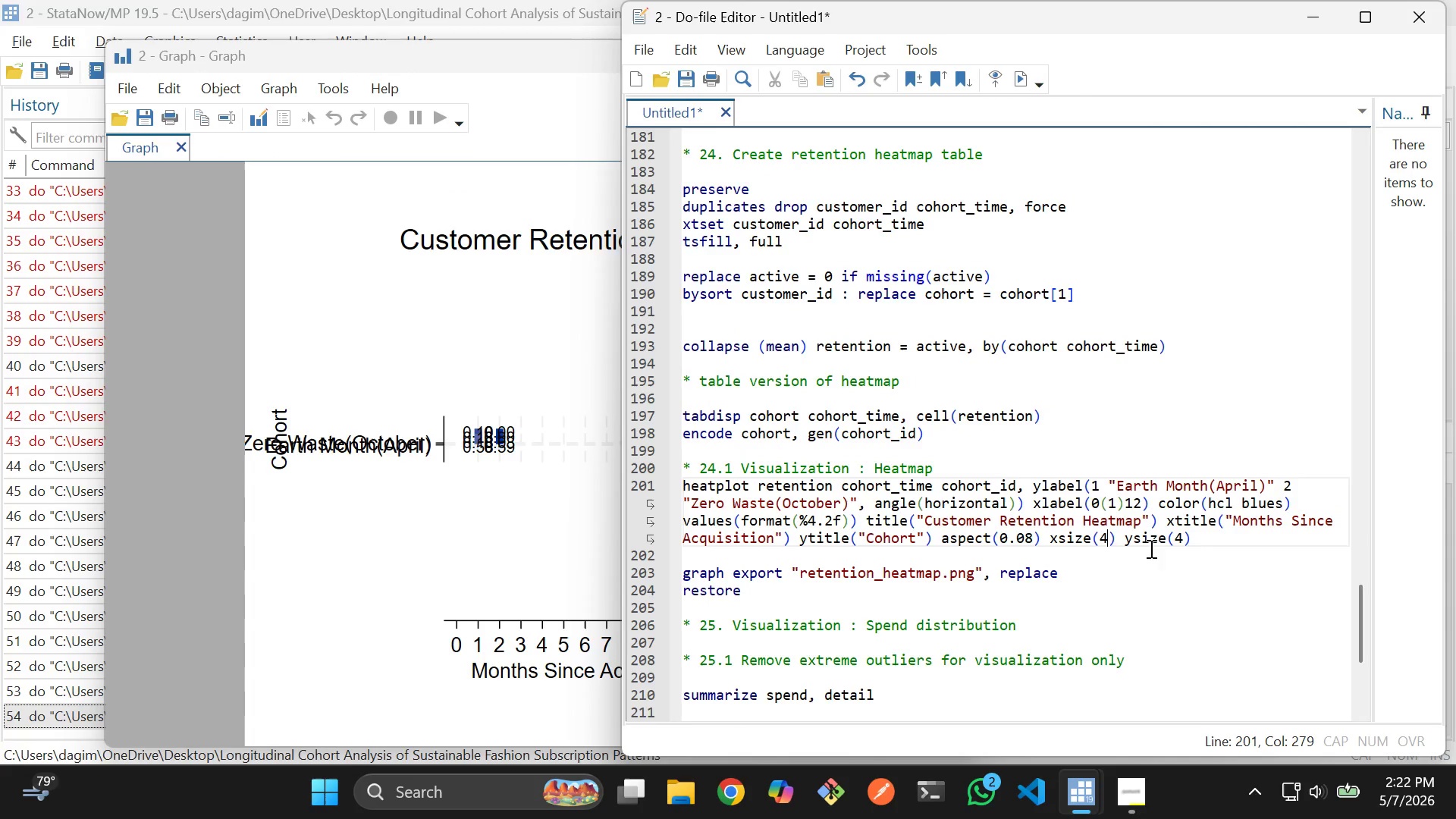 
left_click([1194, 551])
 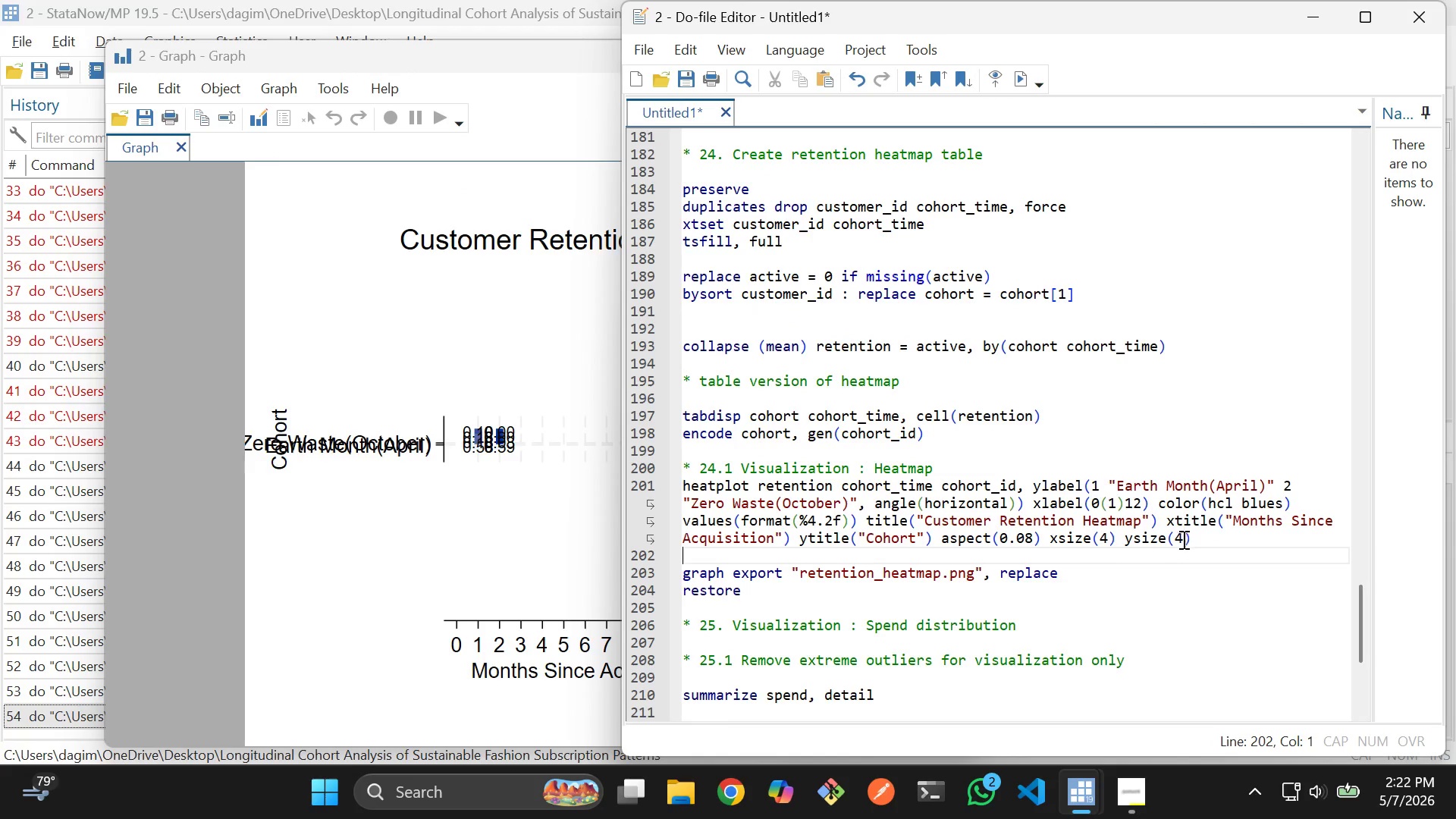 
left_click([1180, 535])
 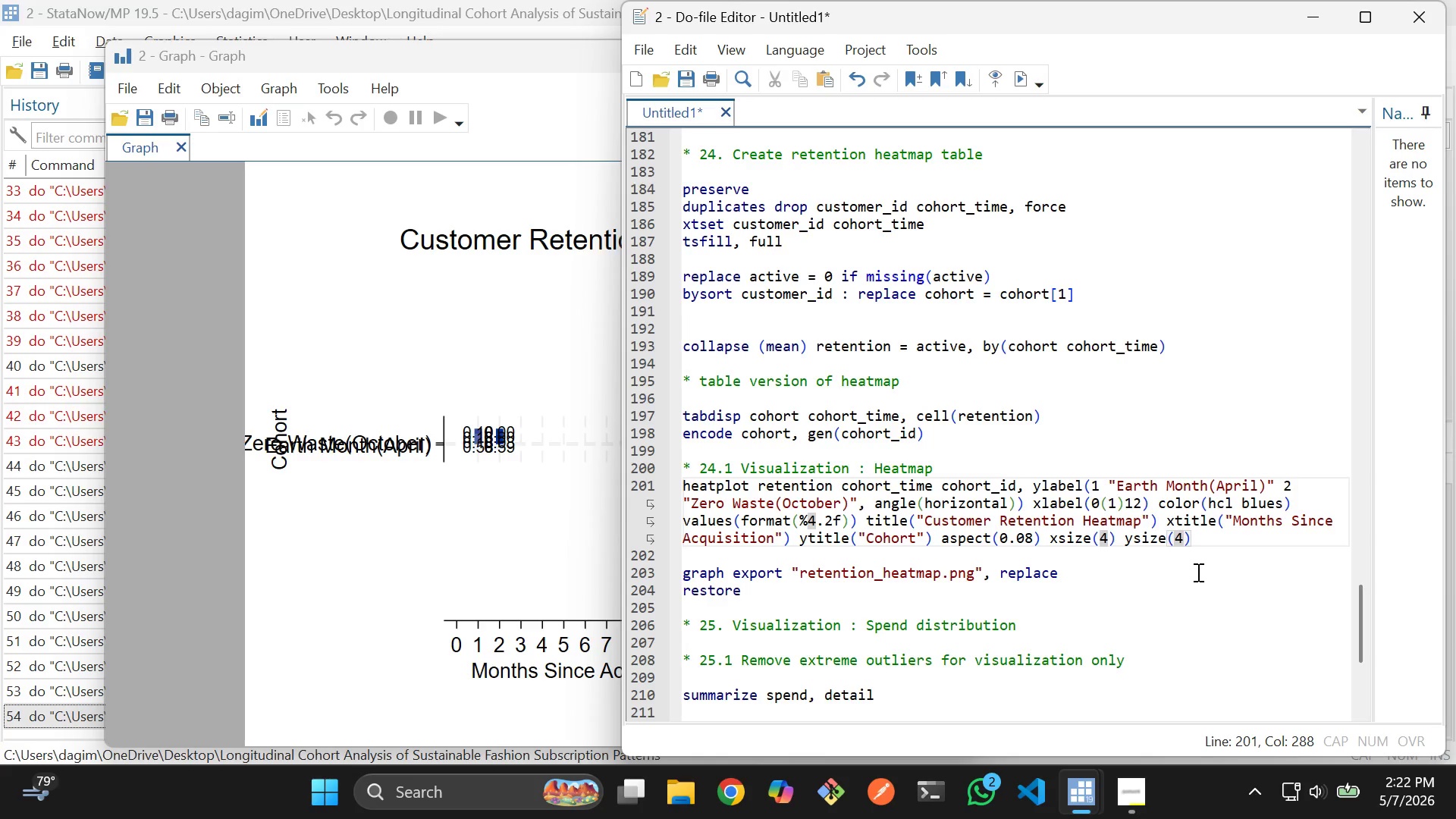 
key(Control+Z)
 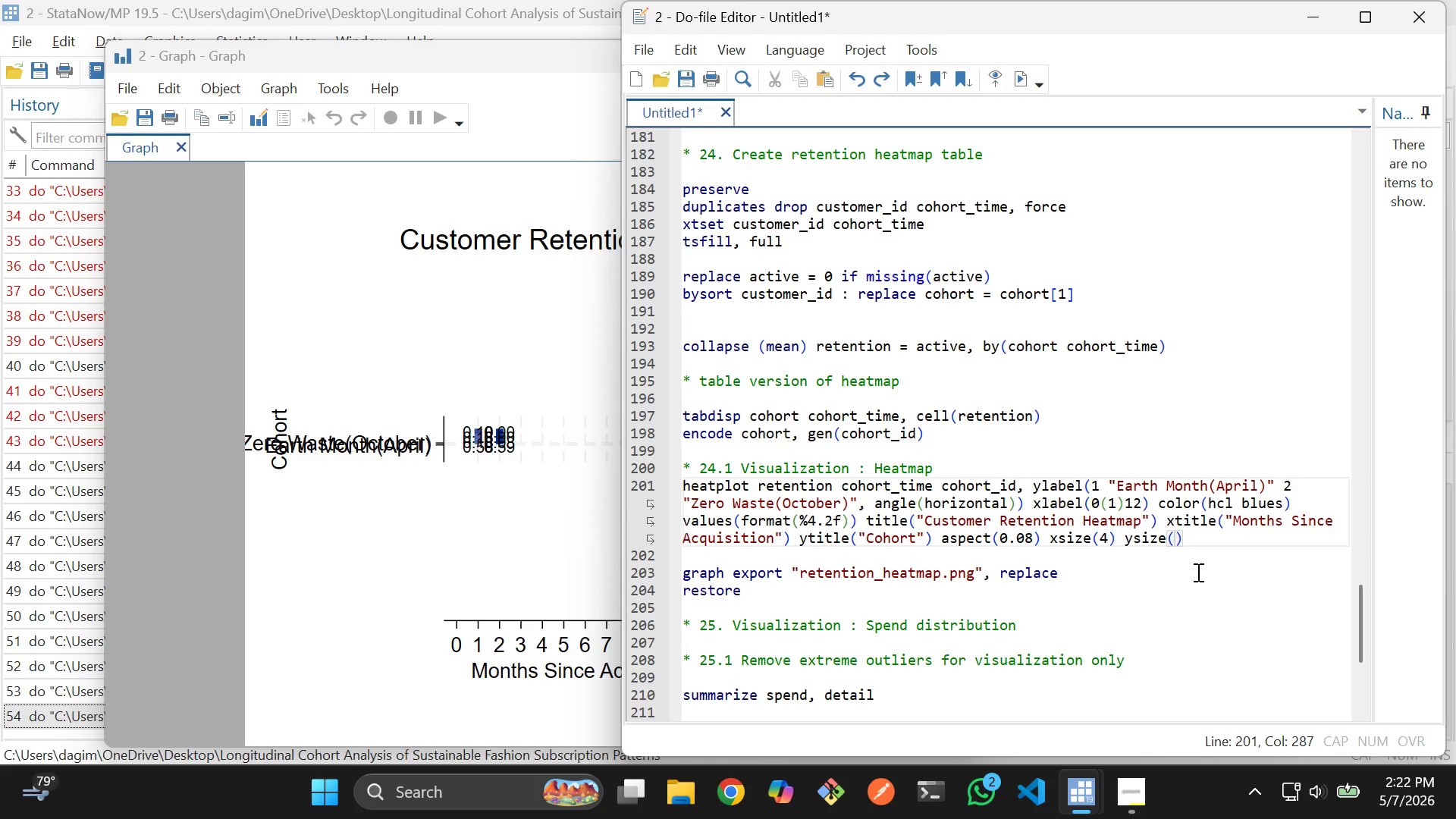 
key(Control+Z)
 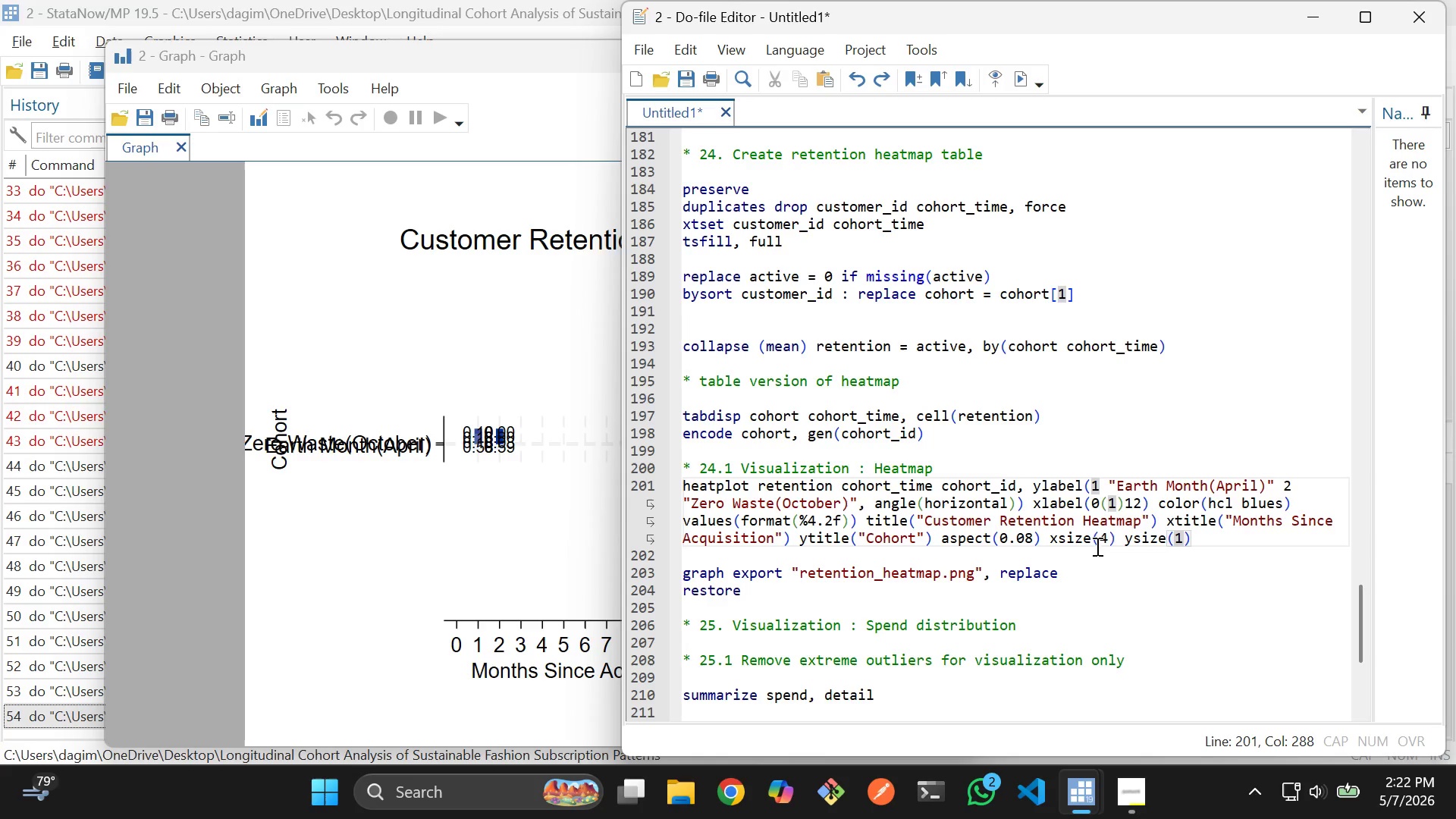 
left_click([1115, 535])
 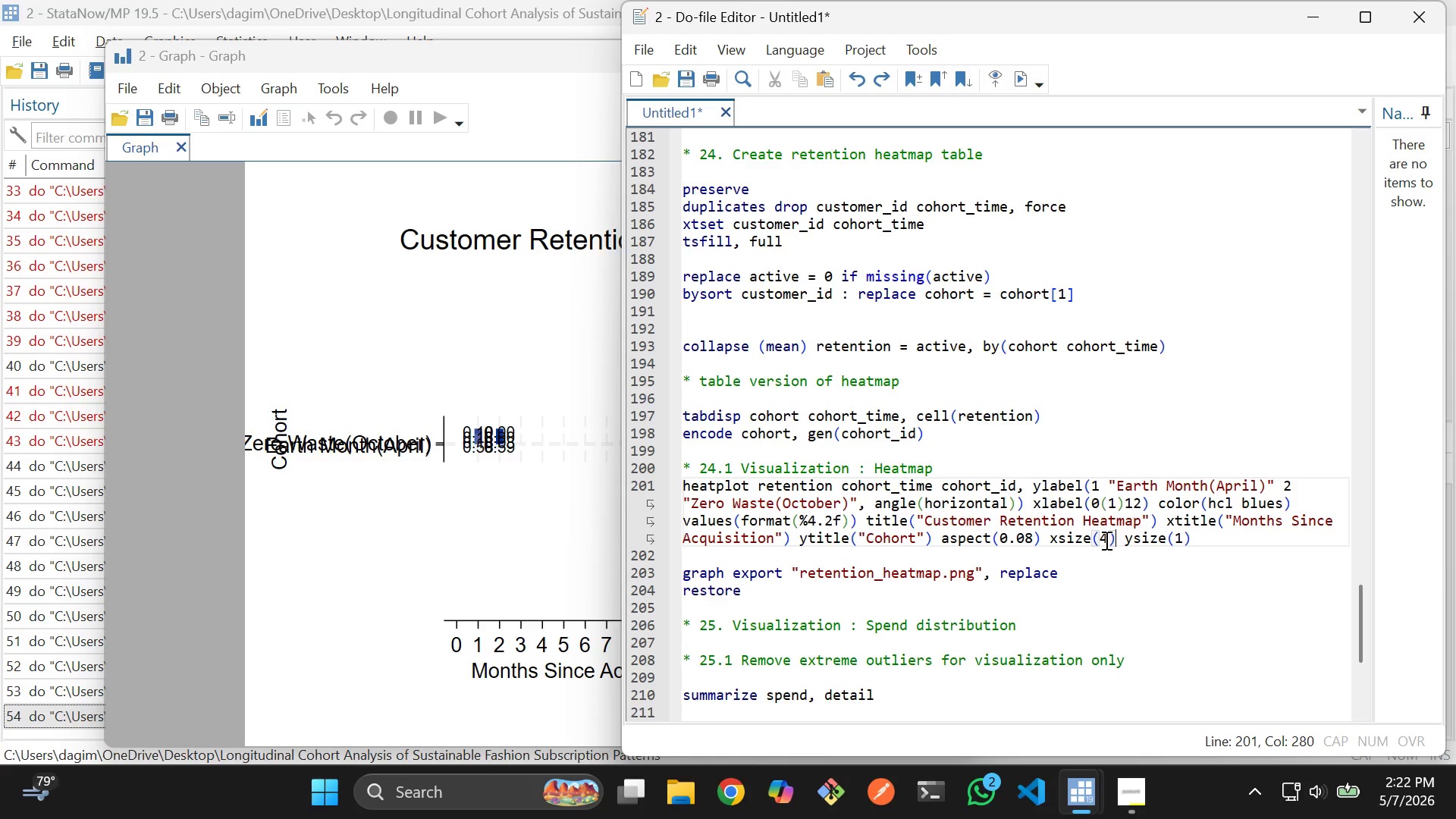 
left_click([1105, 540])
 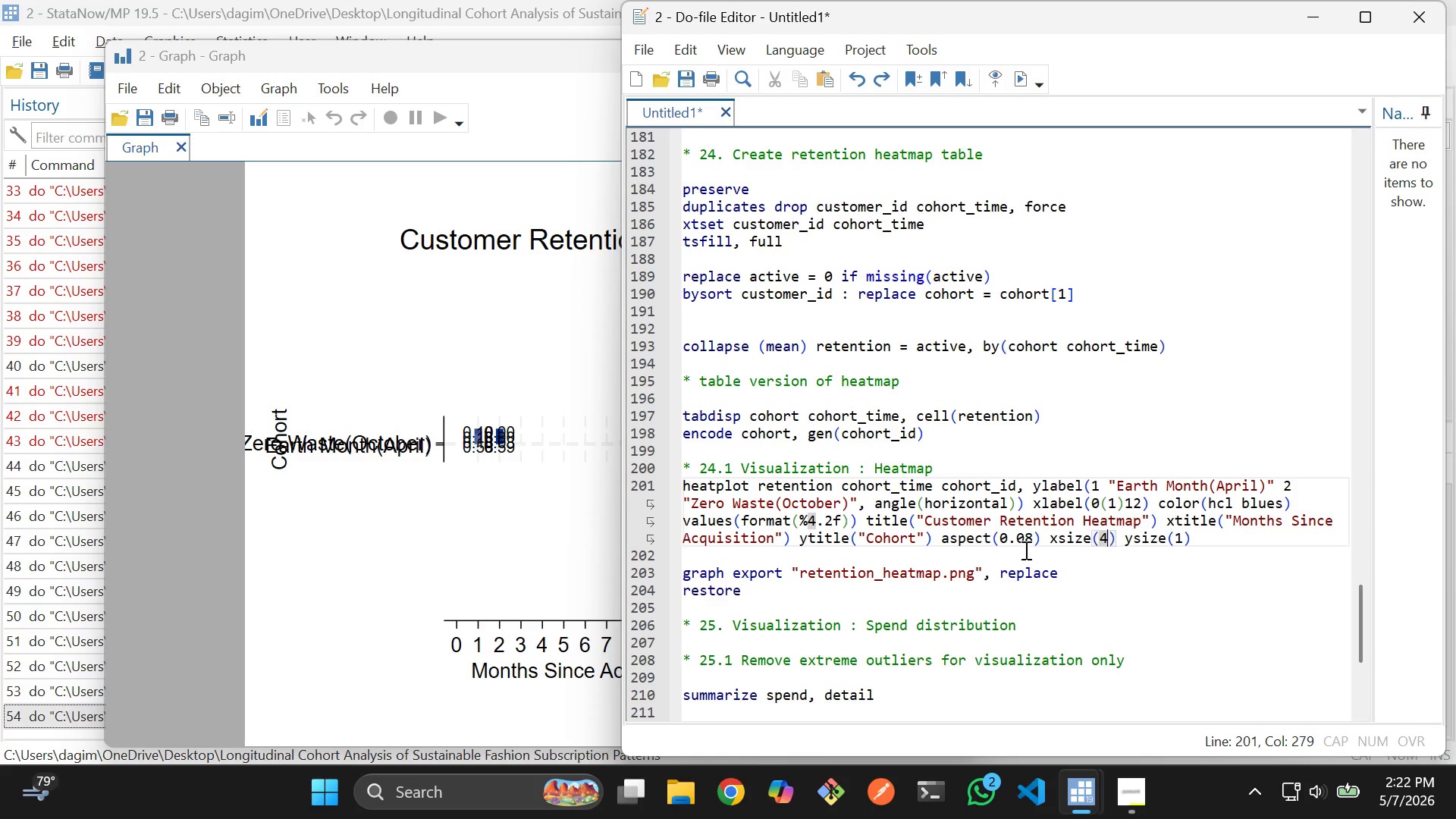 
left_click([1031, 537])
 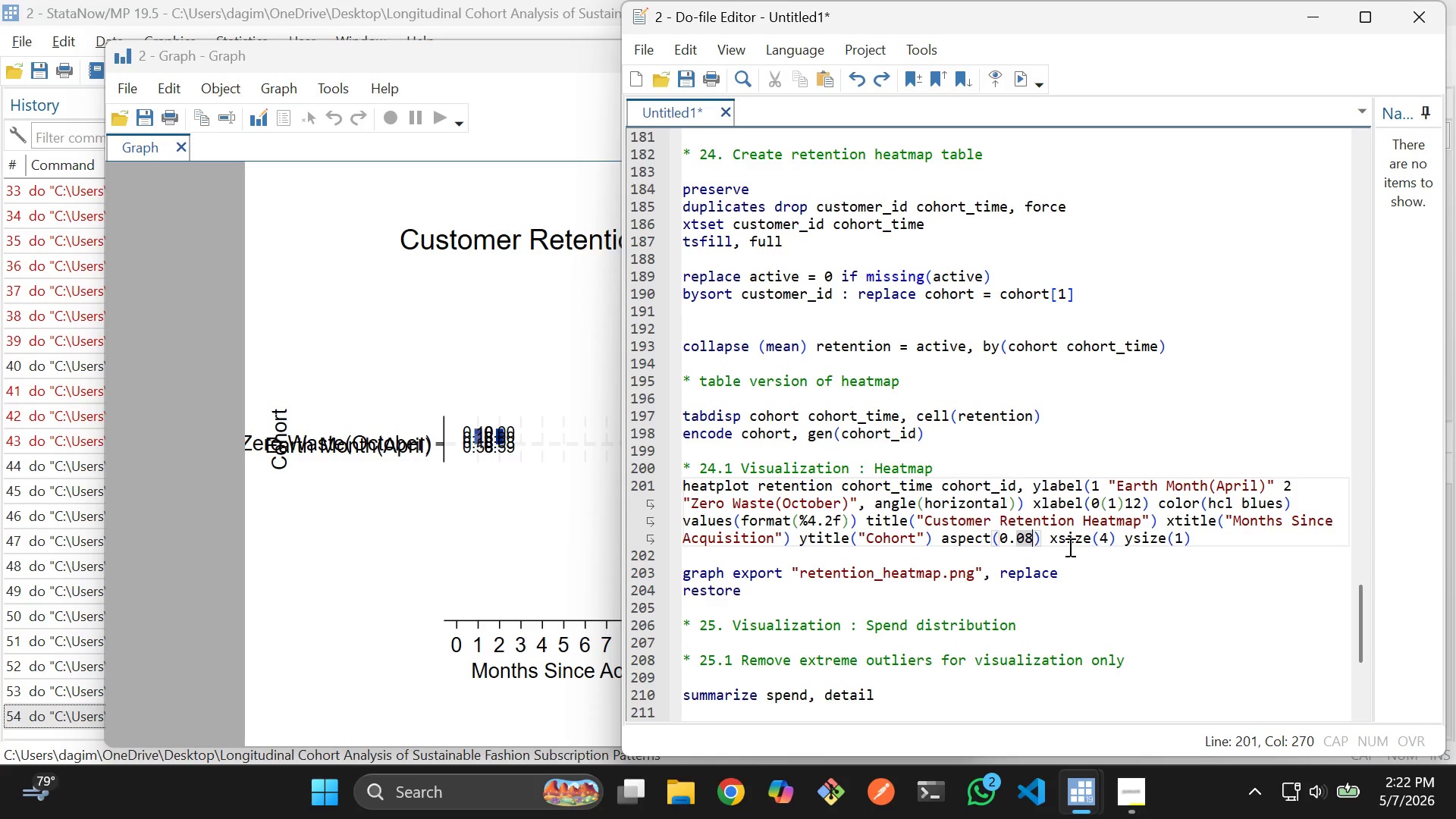 
key(Backspace)
 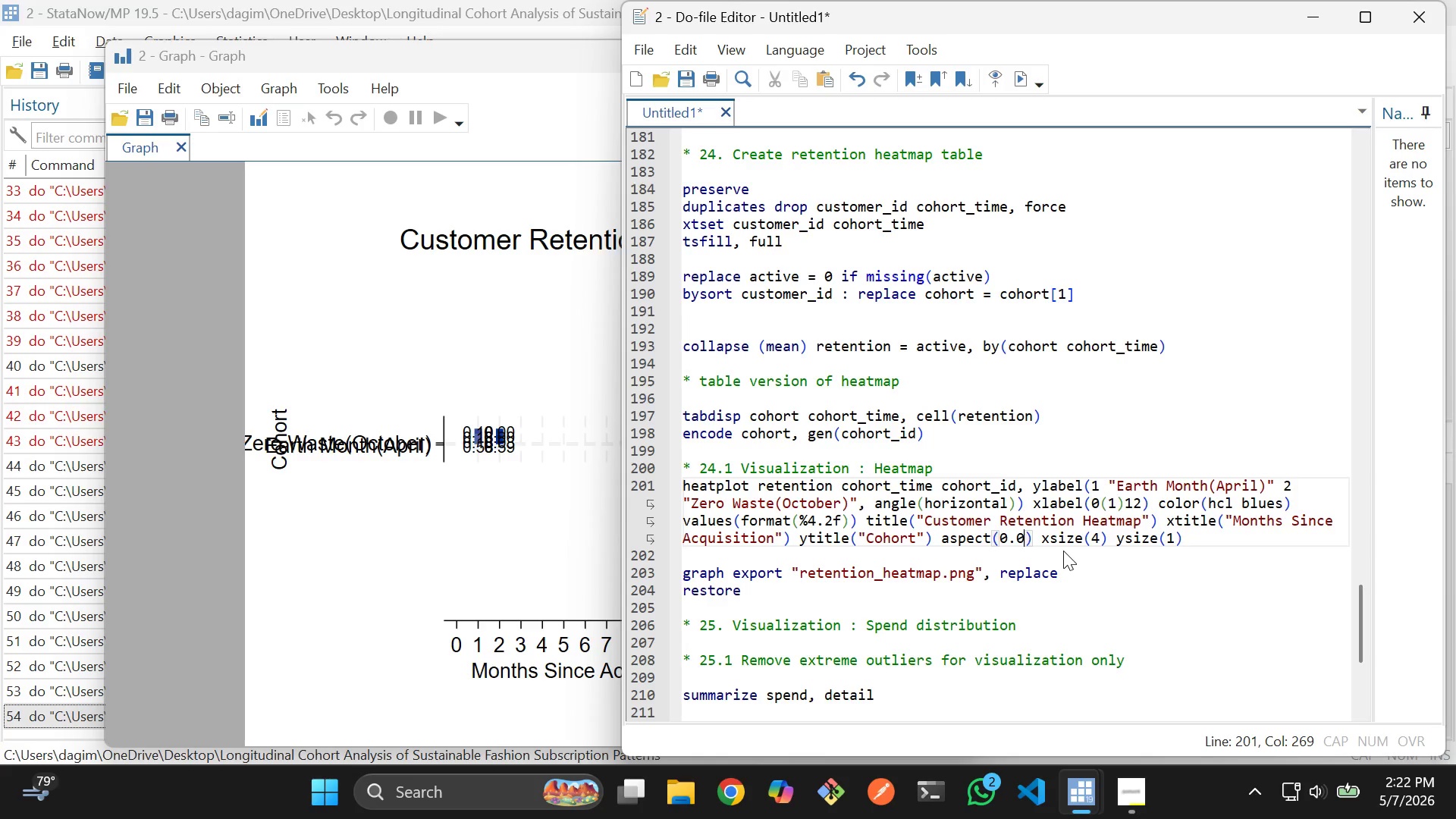 
key(Backspace)
 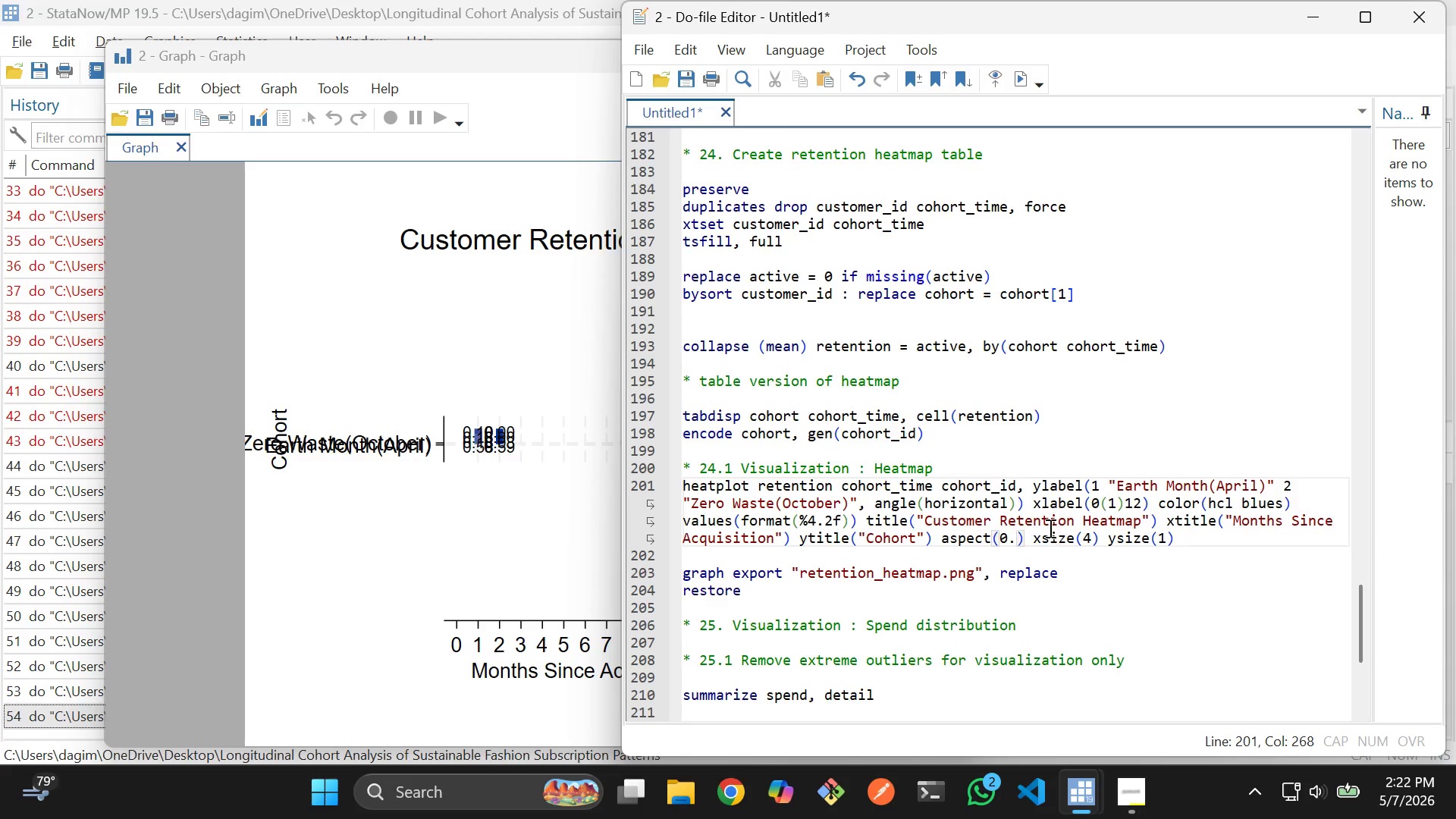 
key(1)
 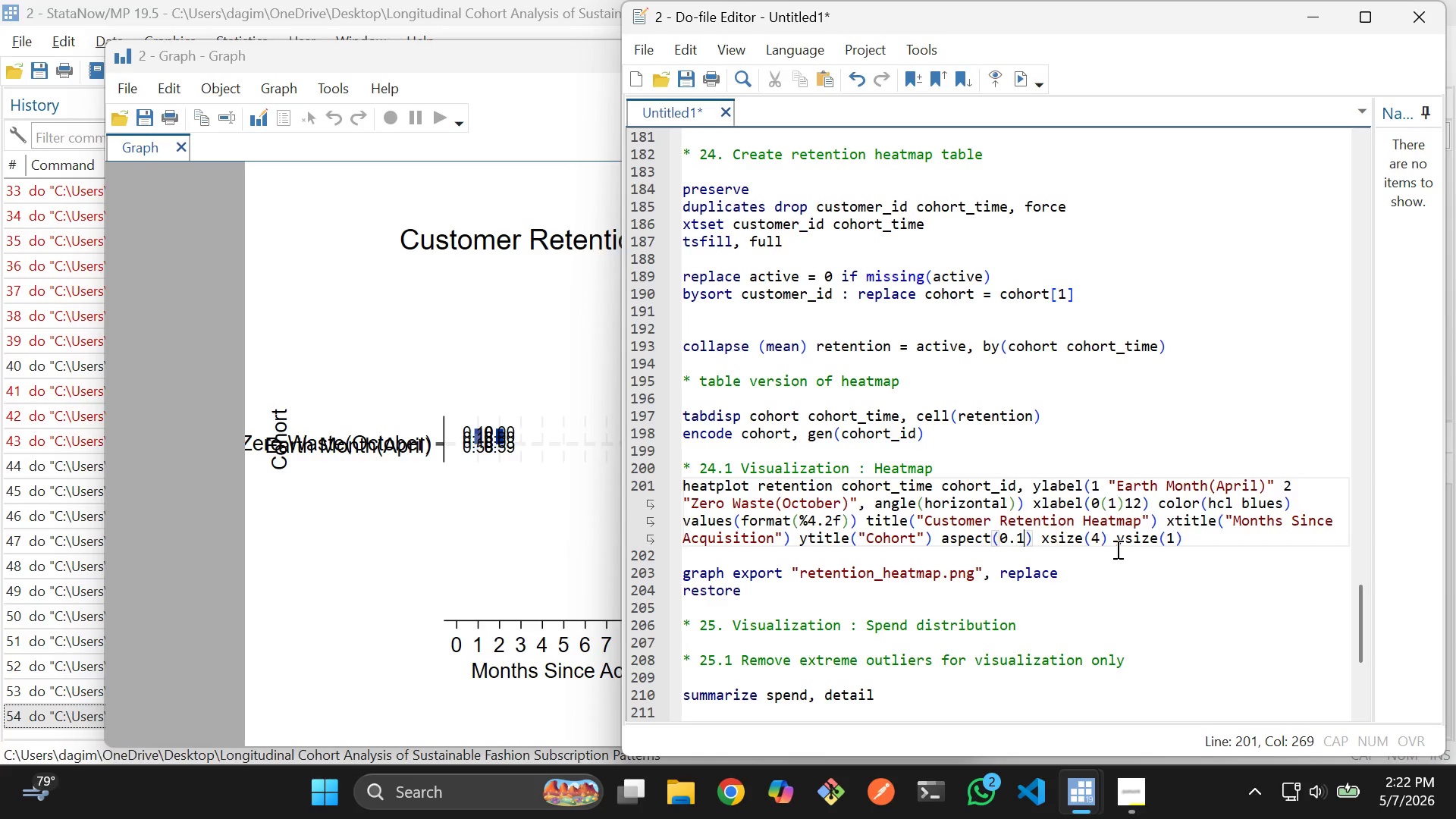 
left_click([1117, 549])
 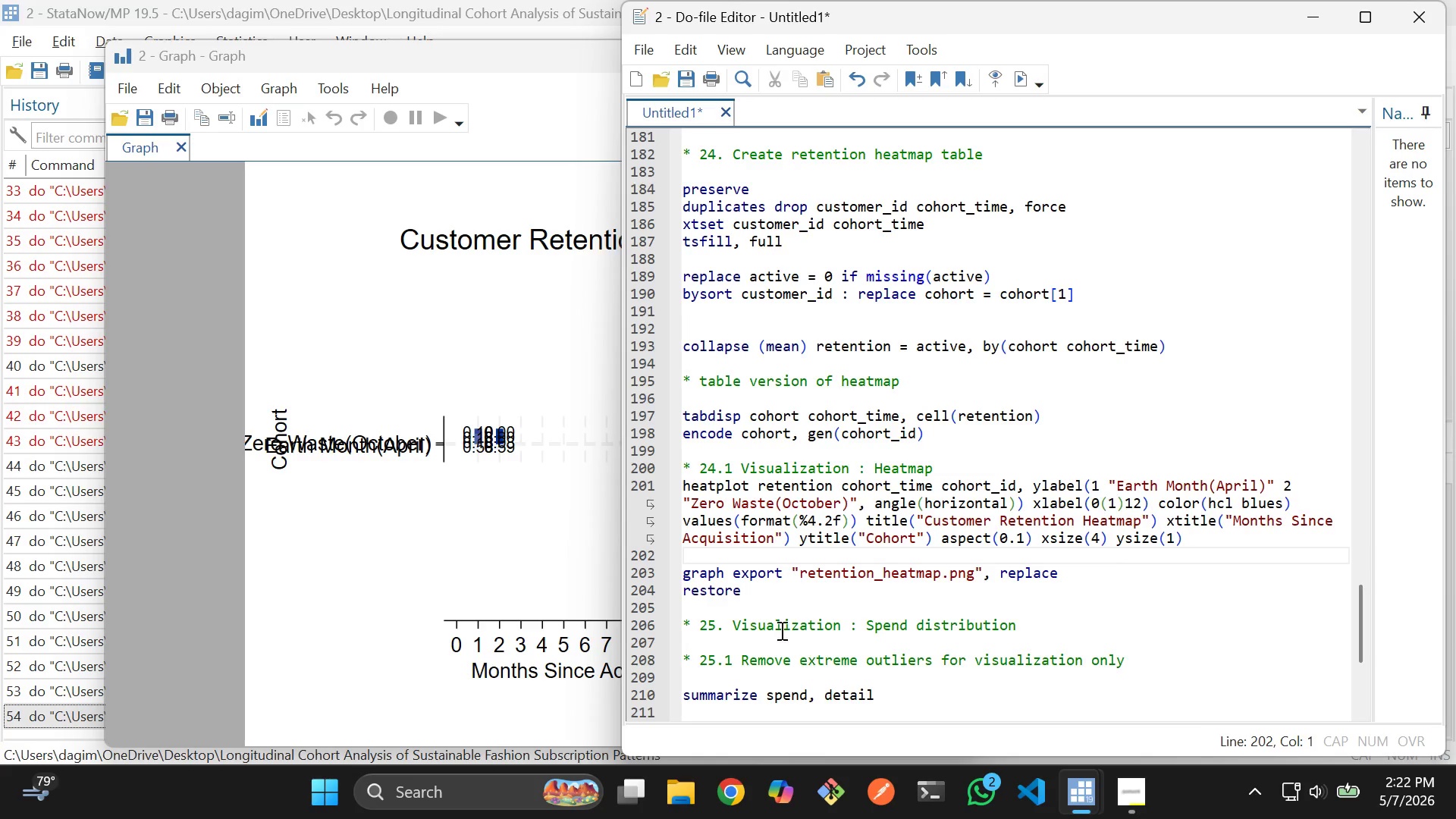 
left_click_drag(start_coordinate=[760, 593], to_coordinate=[633, 192])
 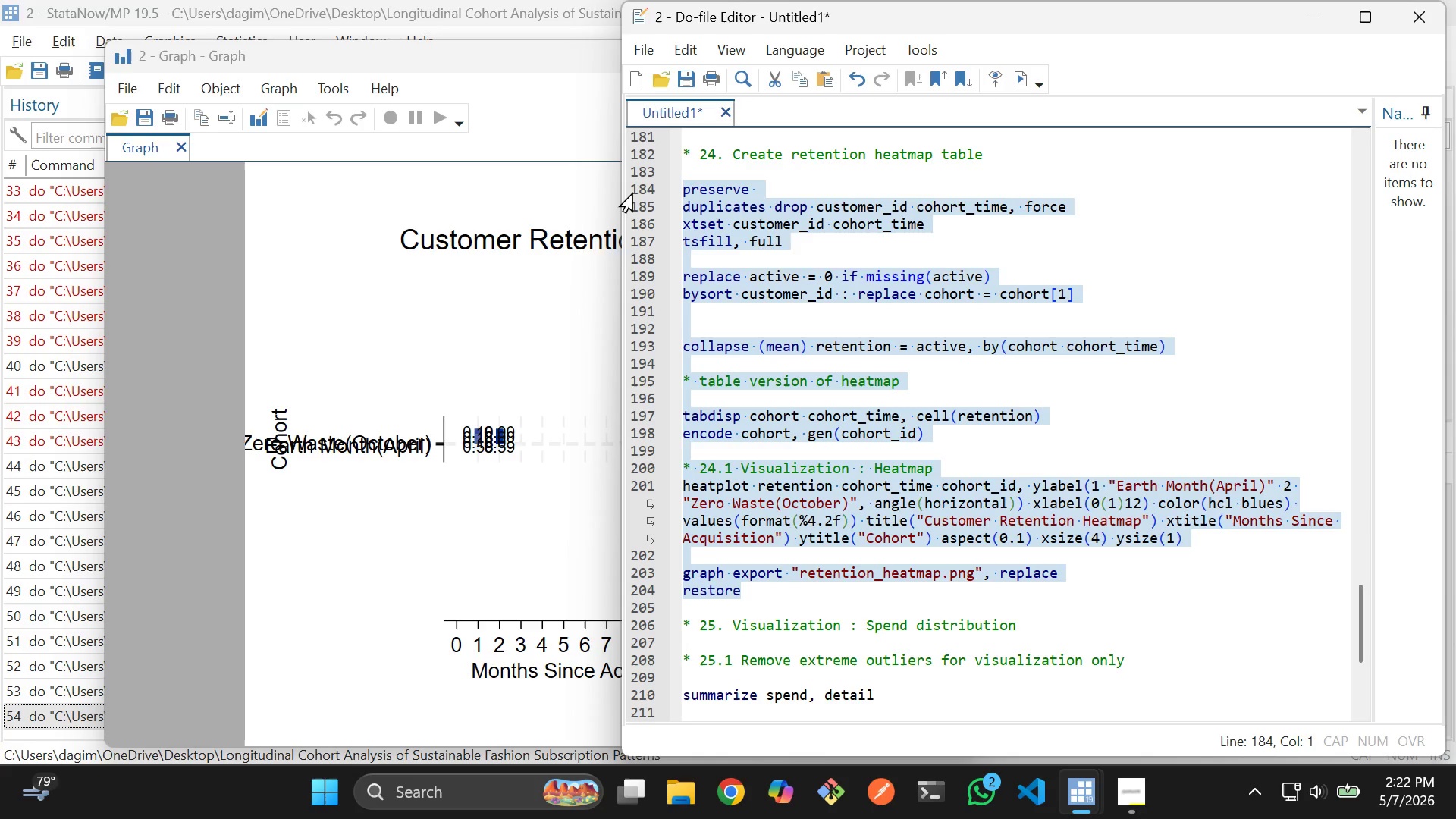 
key(Control+D)
 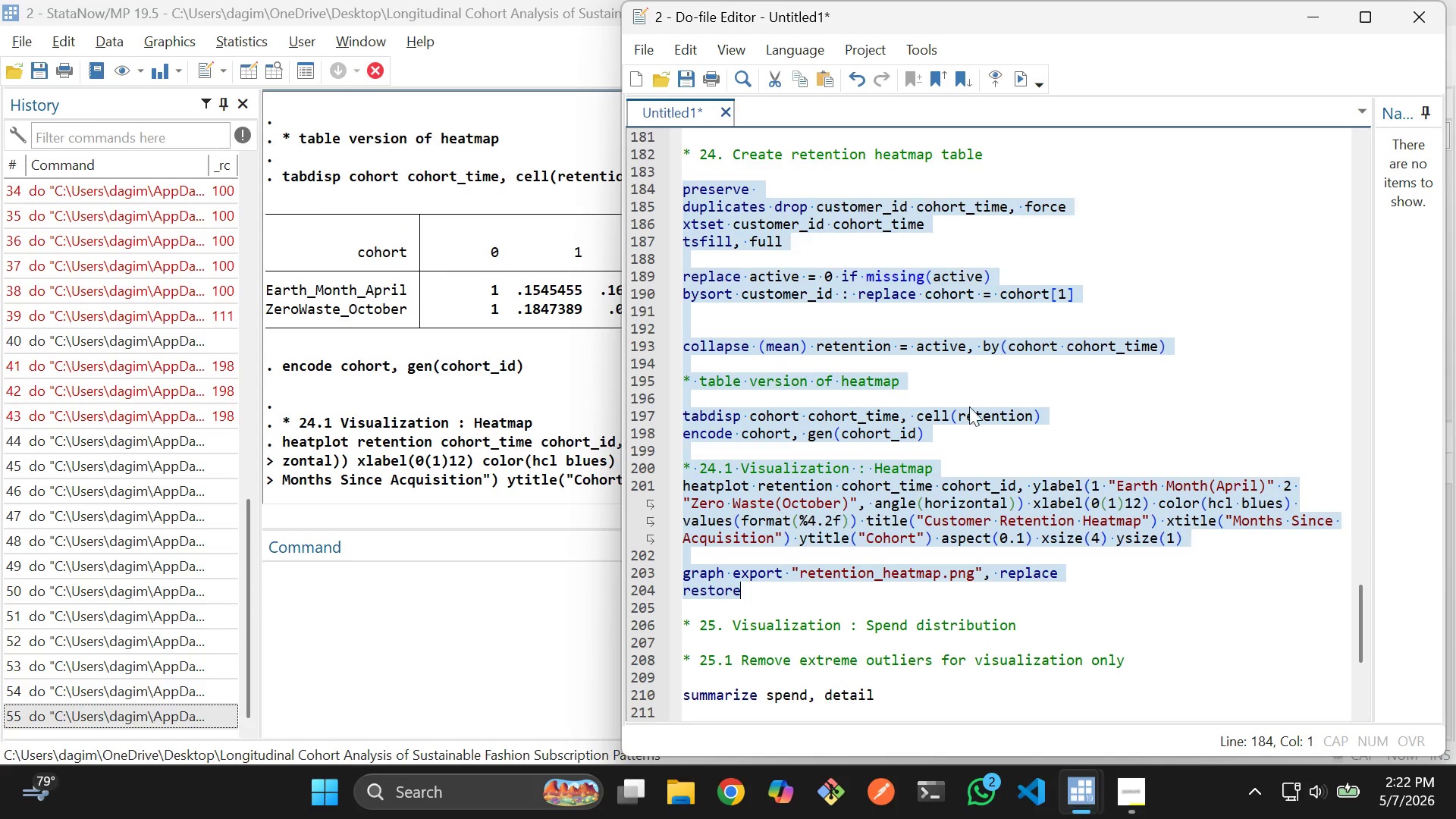 
mouse_move([990, 439])
 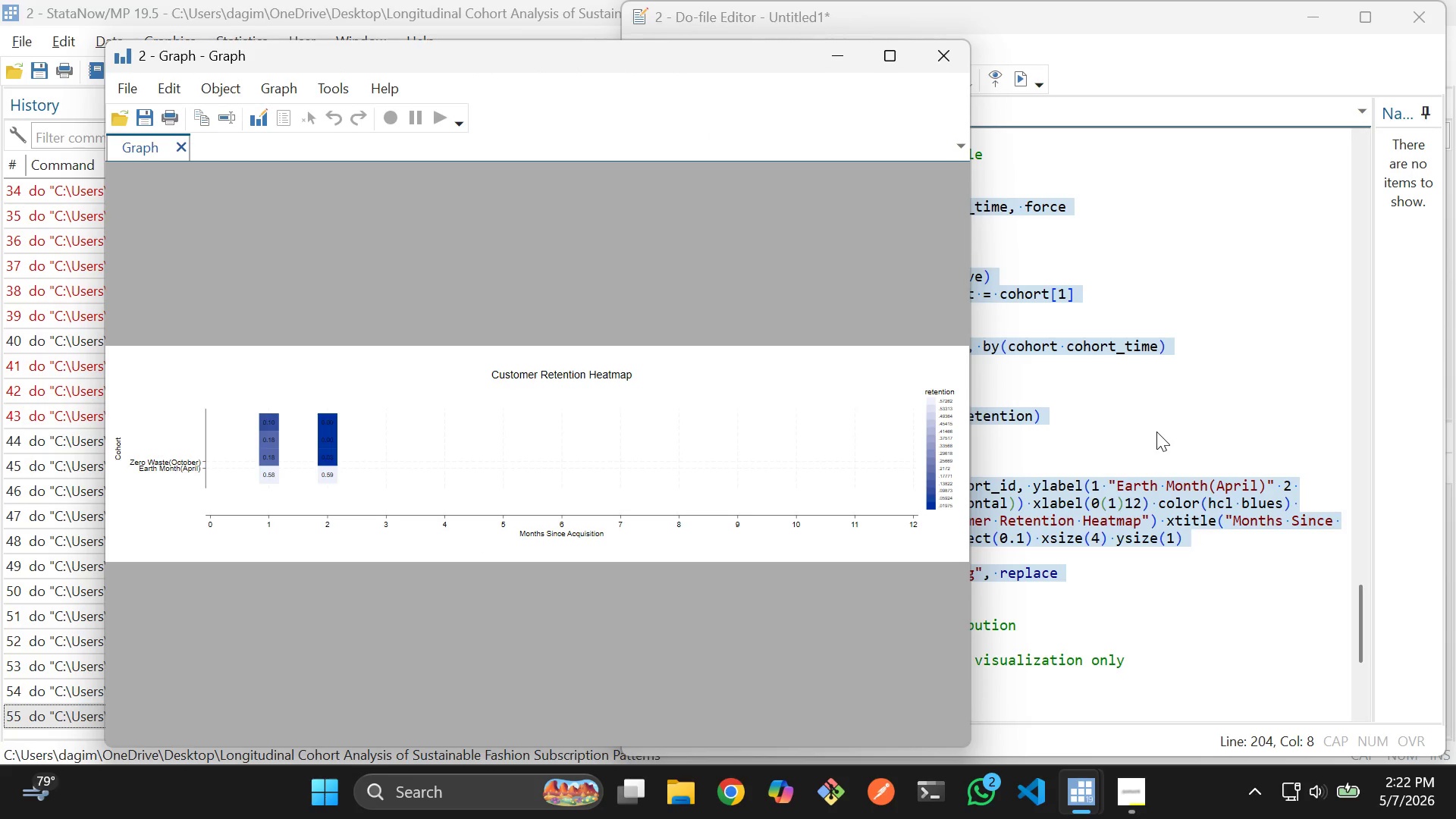 
wait(11.62)
 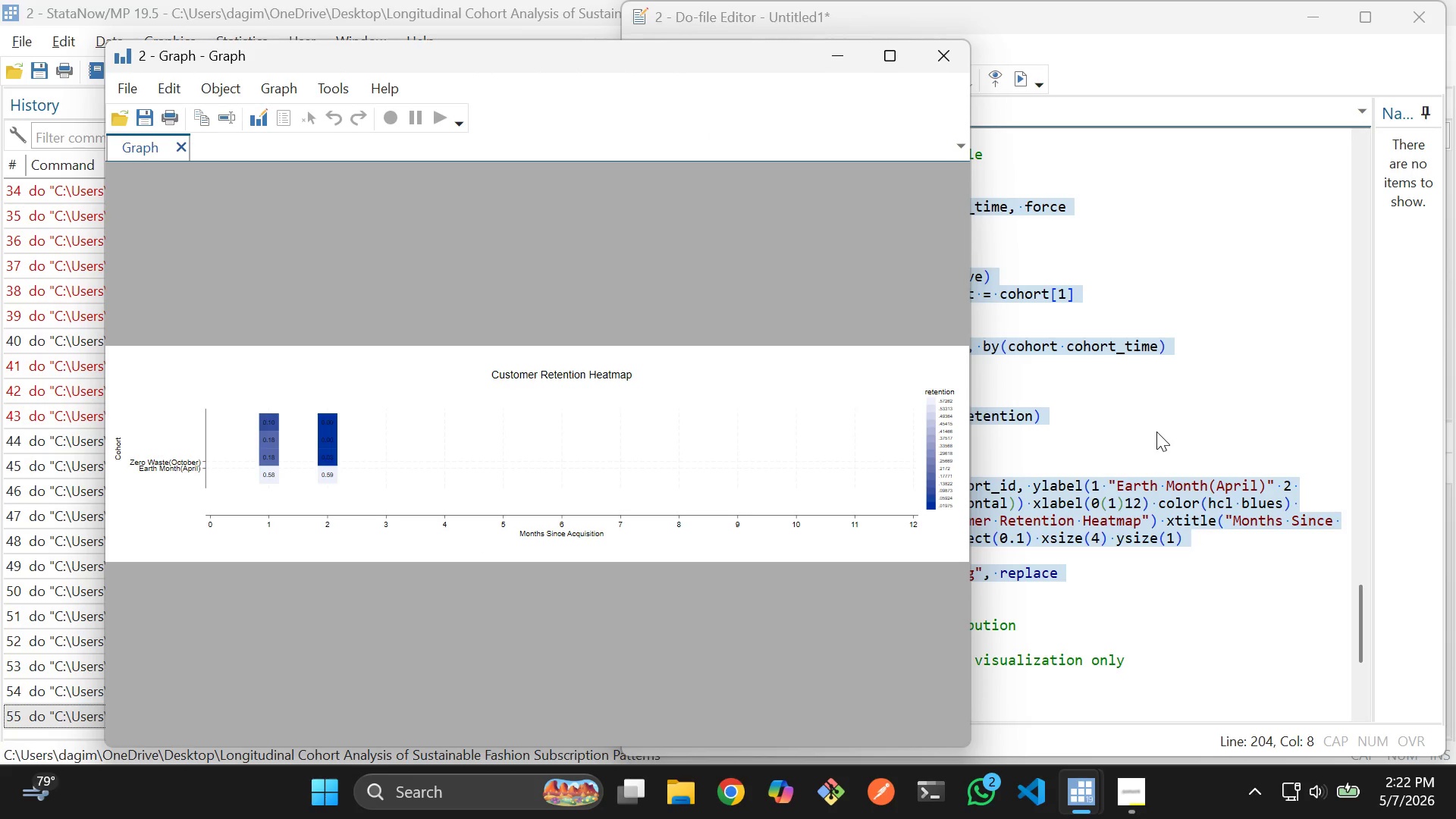 
left_click([1138, 581])
 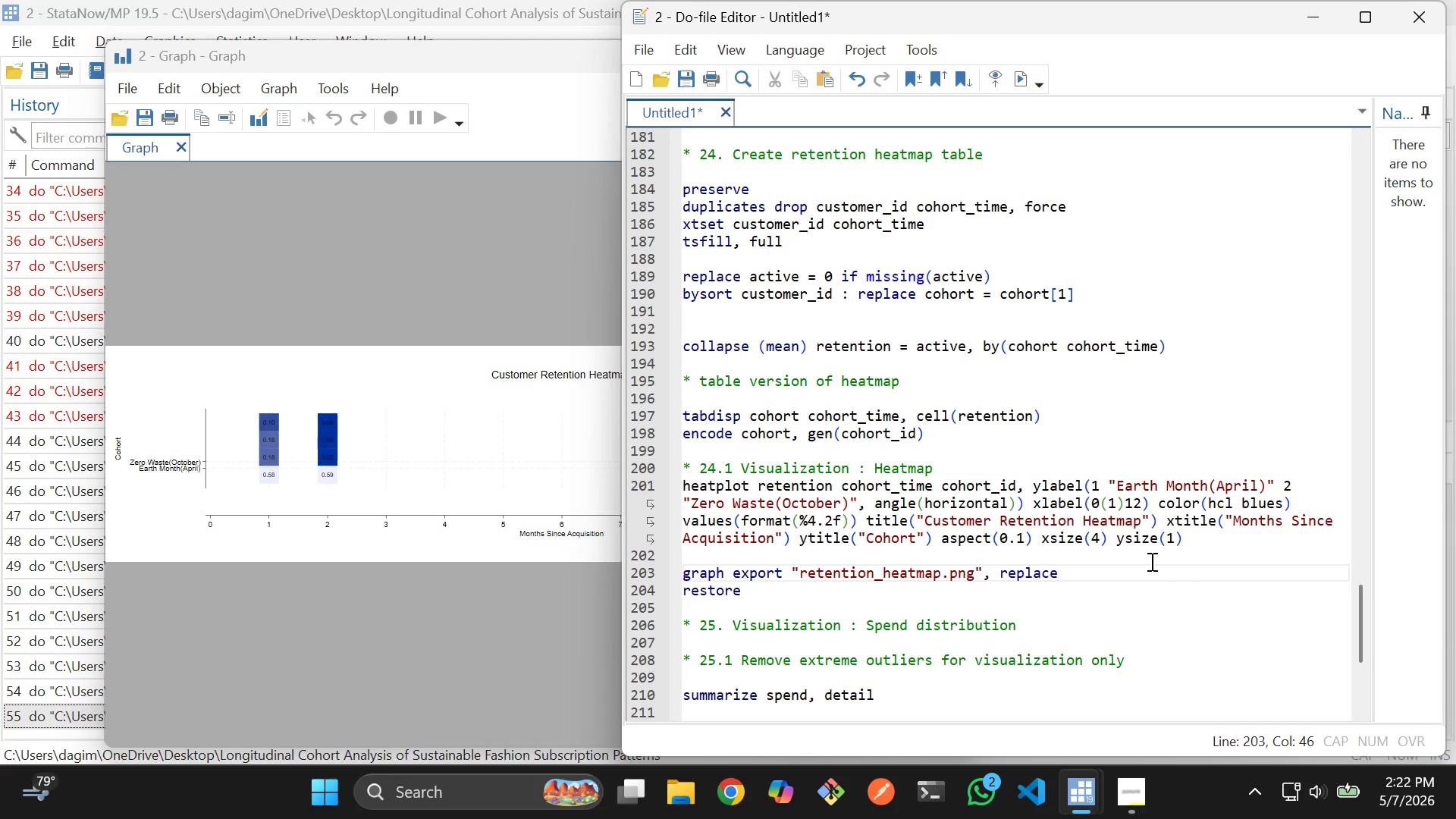 
left_click([1150, 561])
 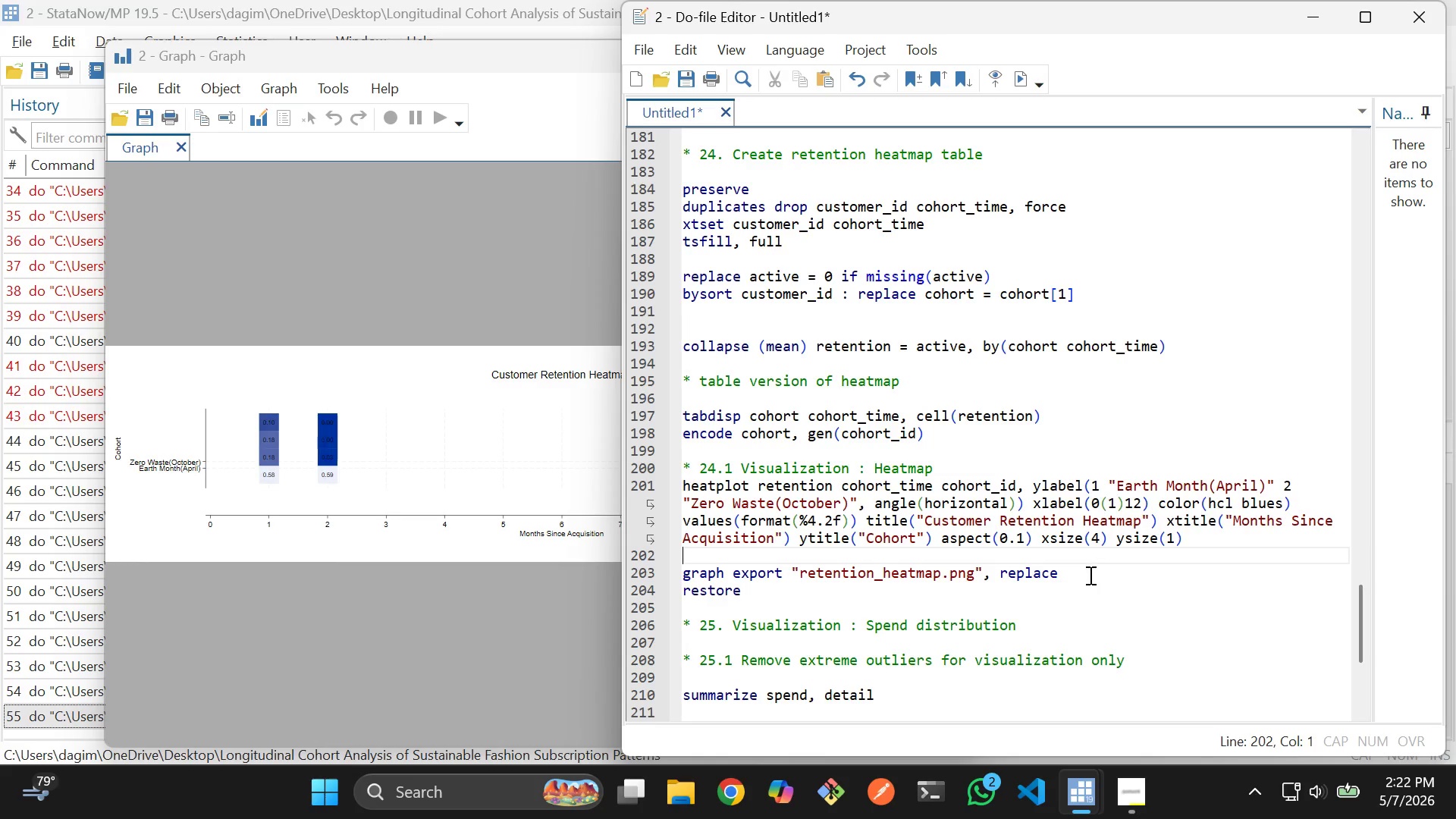 
left_click([1025, 529])
 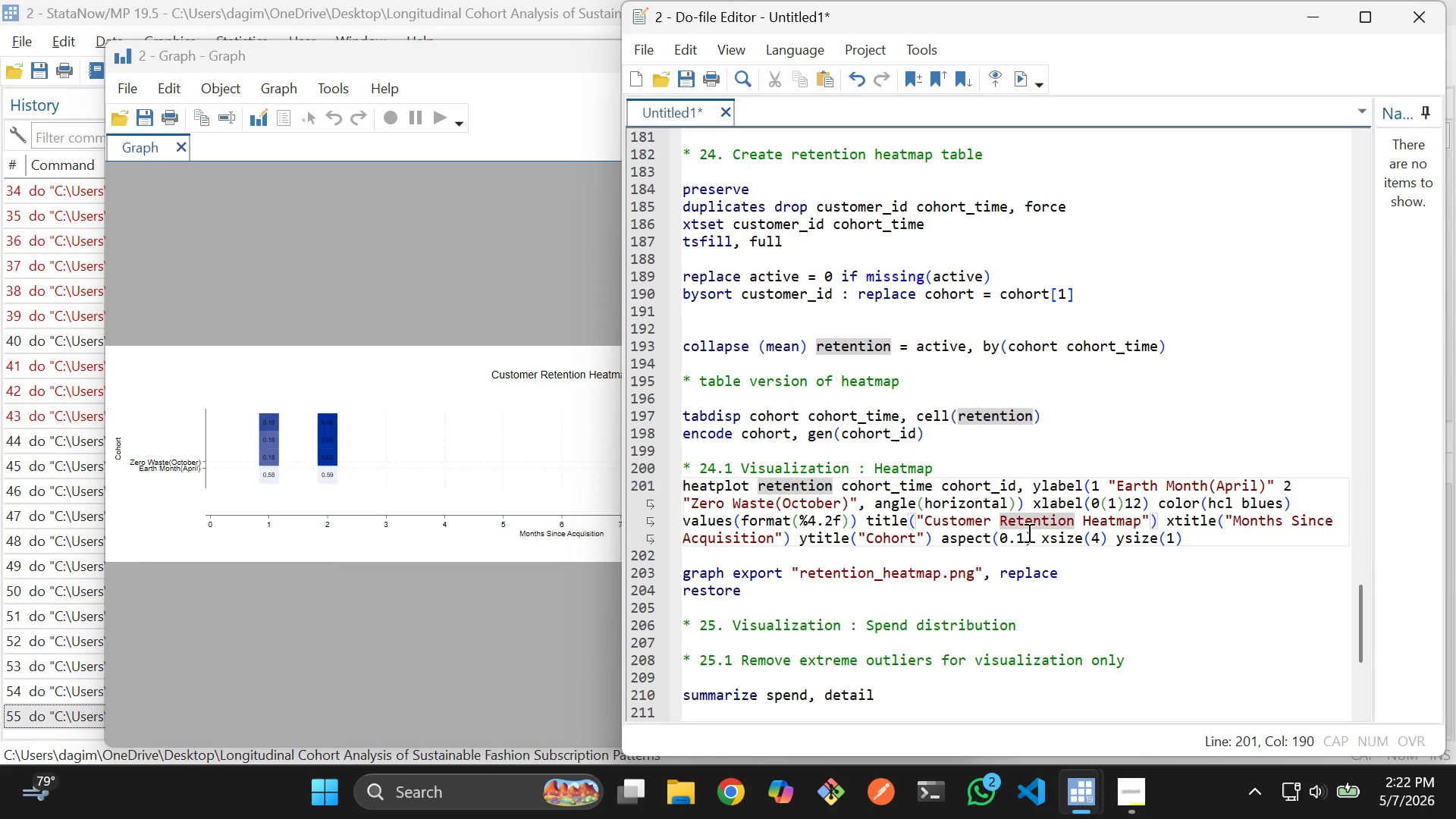 
left_click([1028, 532])
 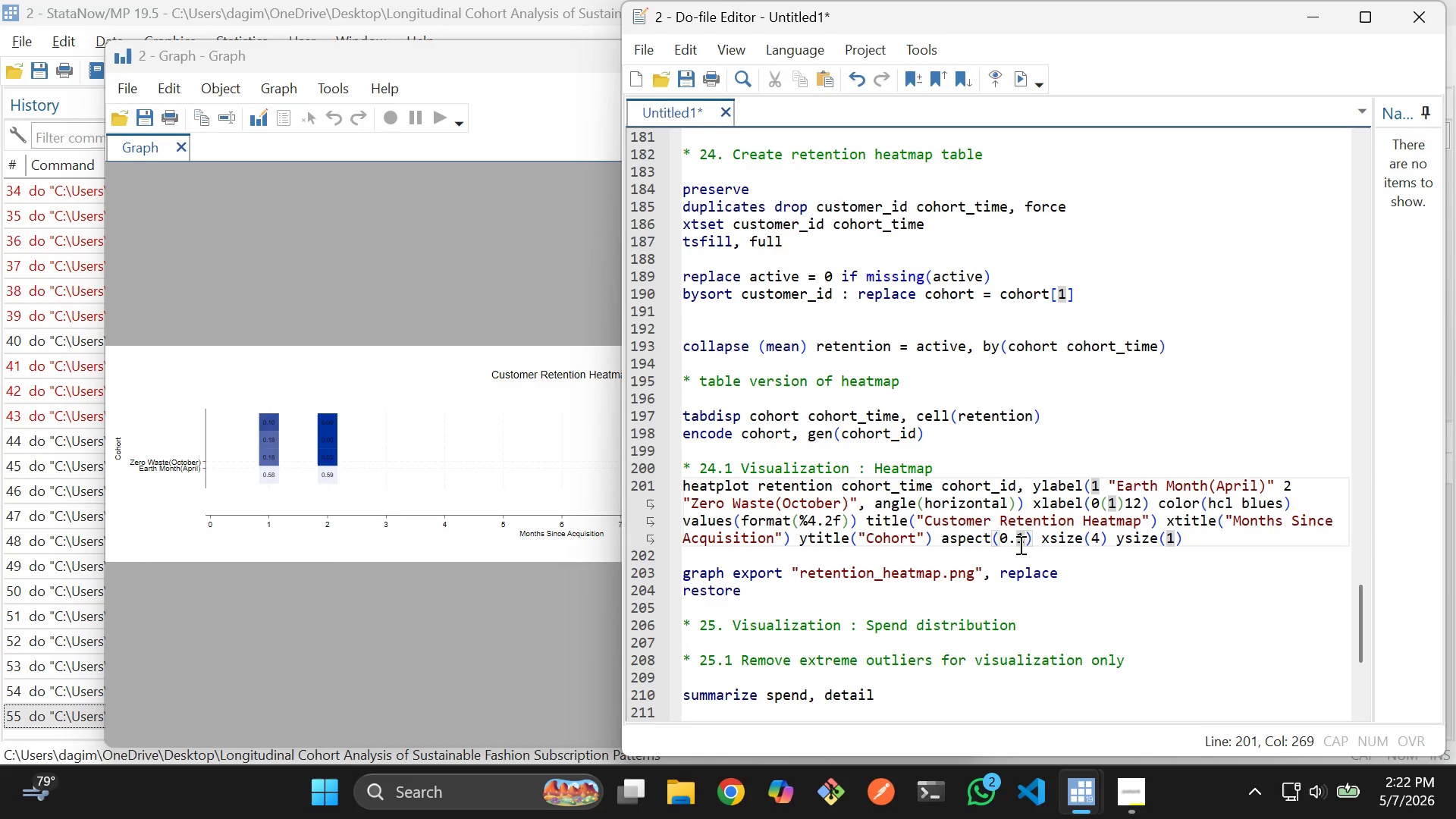 
key(Backspace)
 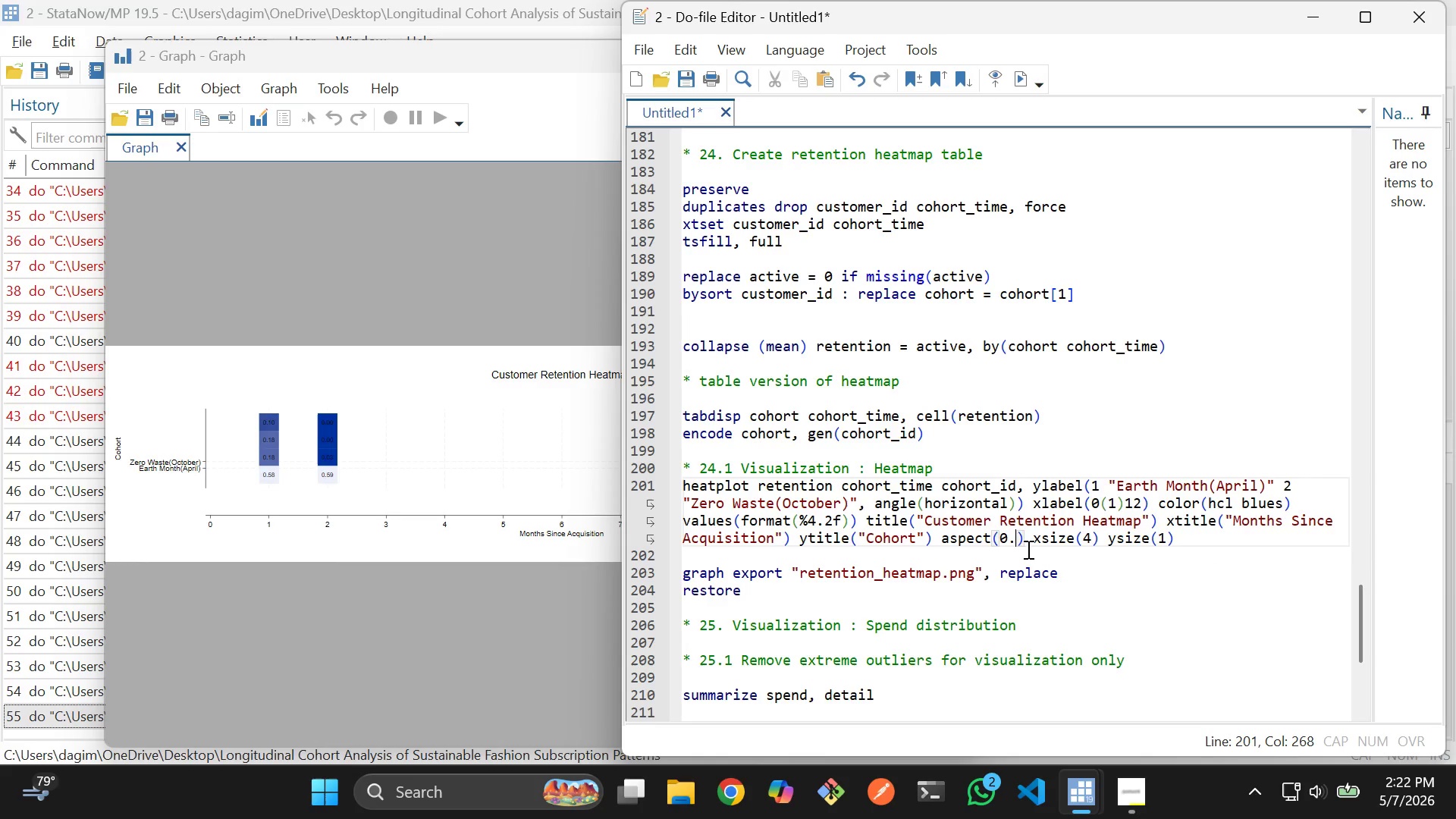 
key(4)
 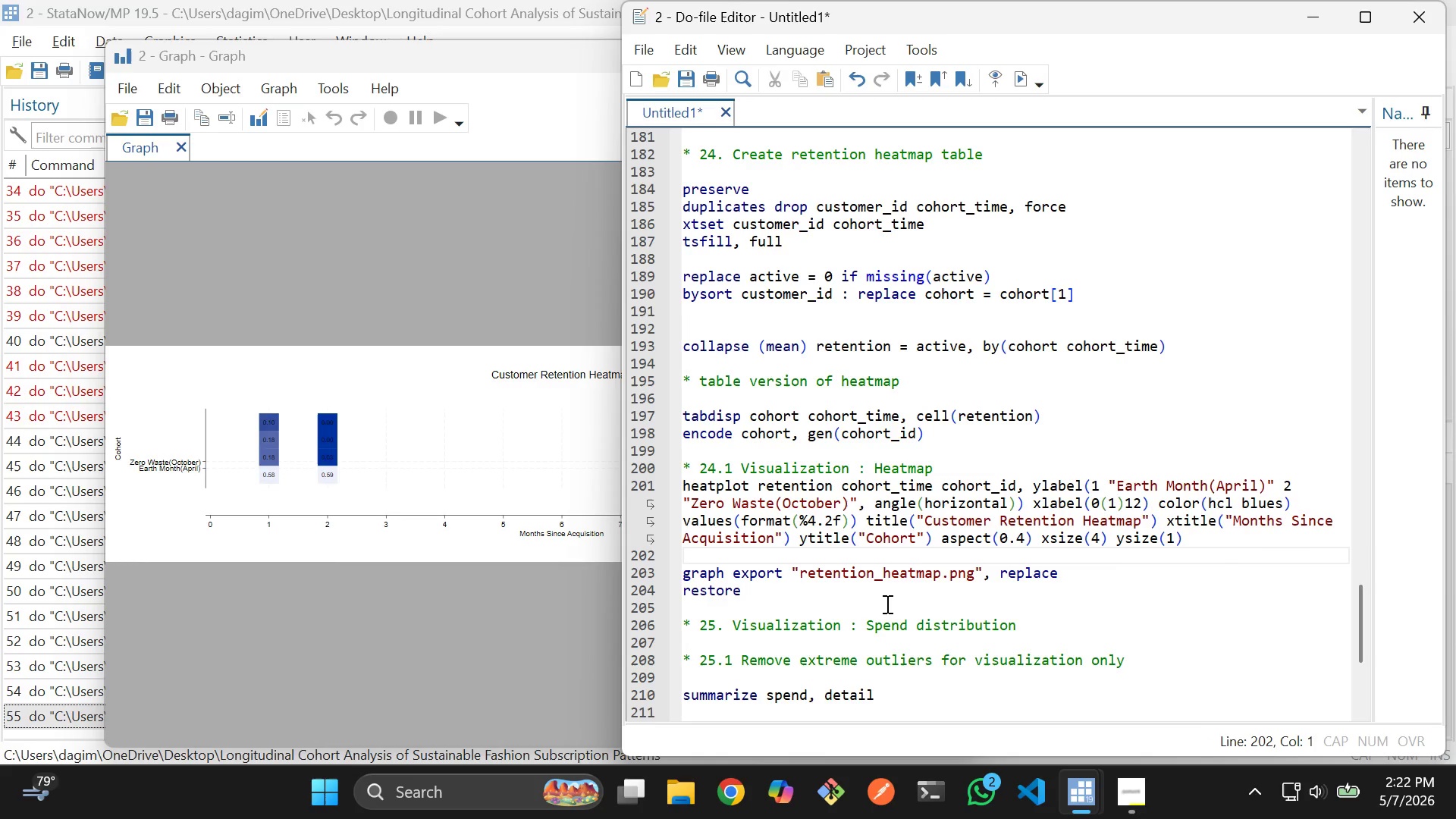 
left_click_drag(start_coordinate=[744, 604], to_coordinate=[842, 479])
 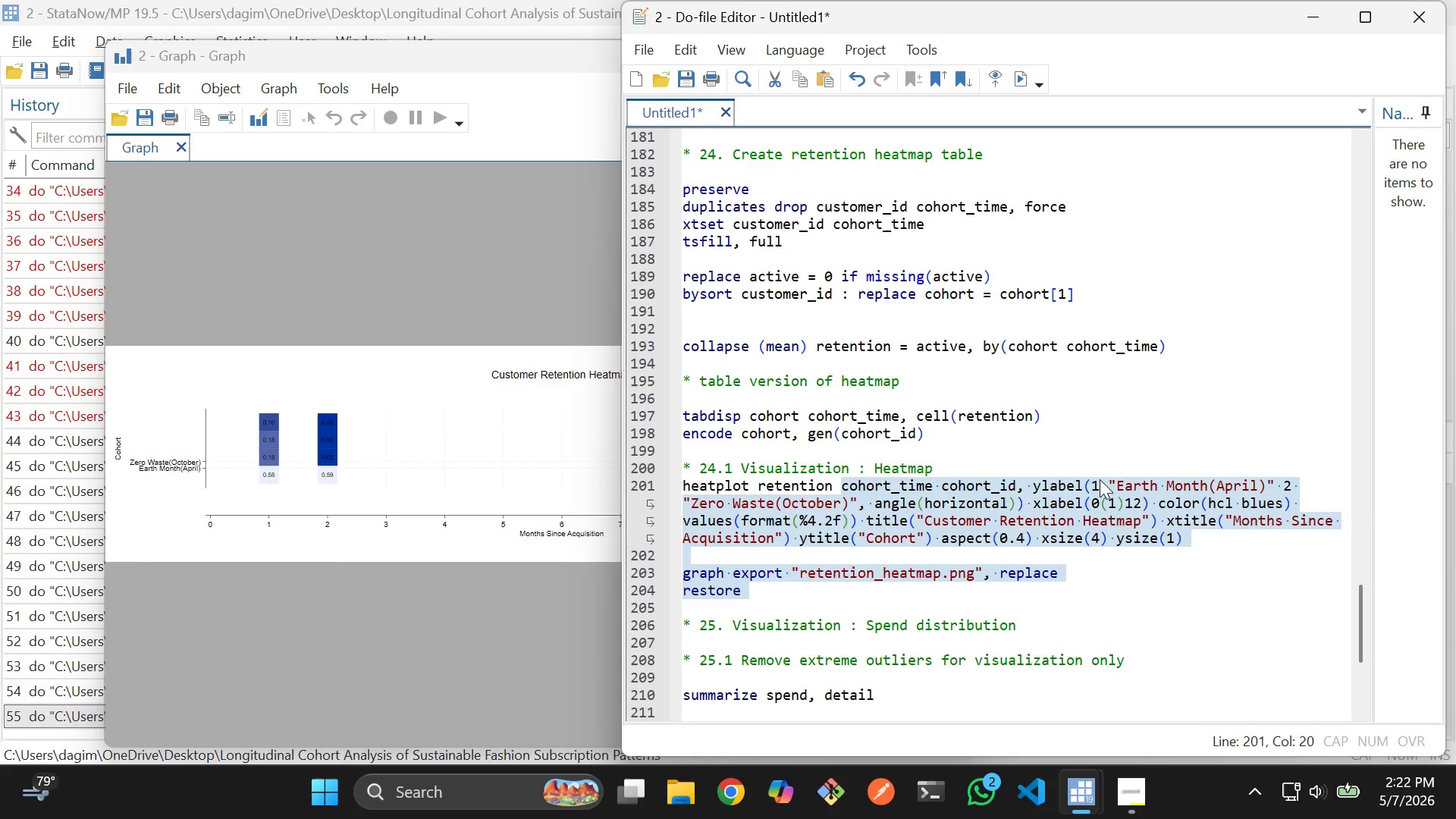 
left_click_drag(start_coordinate=[1161, 459], to_coordinate=[1204, 410])
 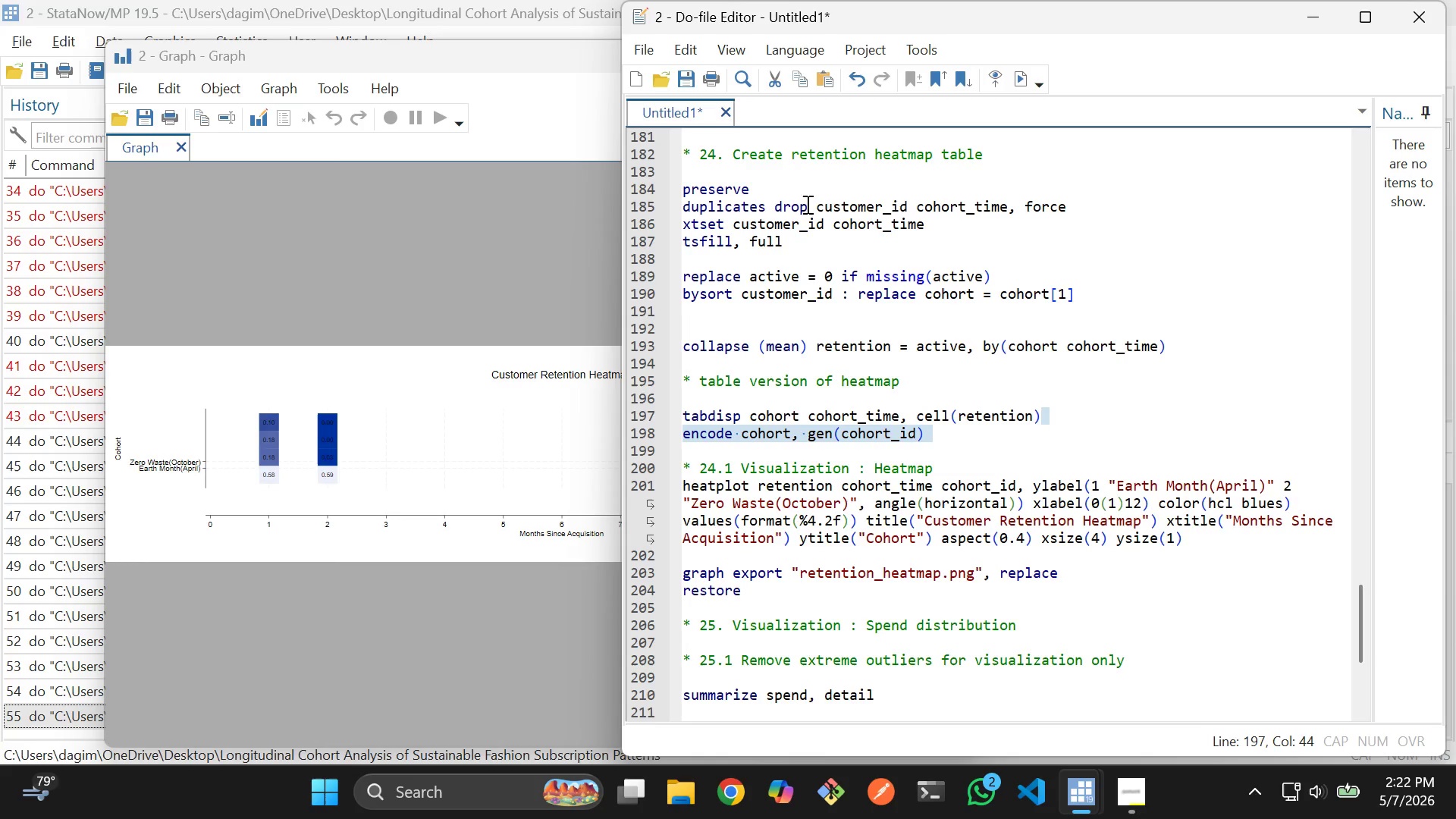 
left_click_drag(start_coordinate=[737, 169], to_coordinate=[766, 588])
 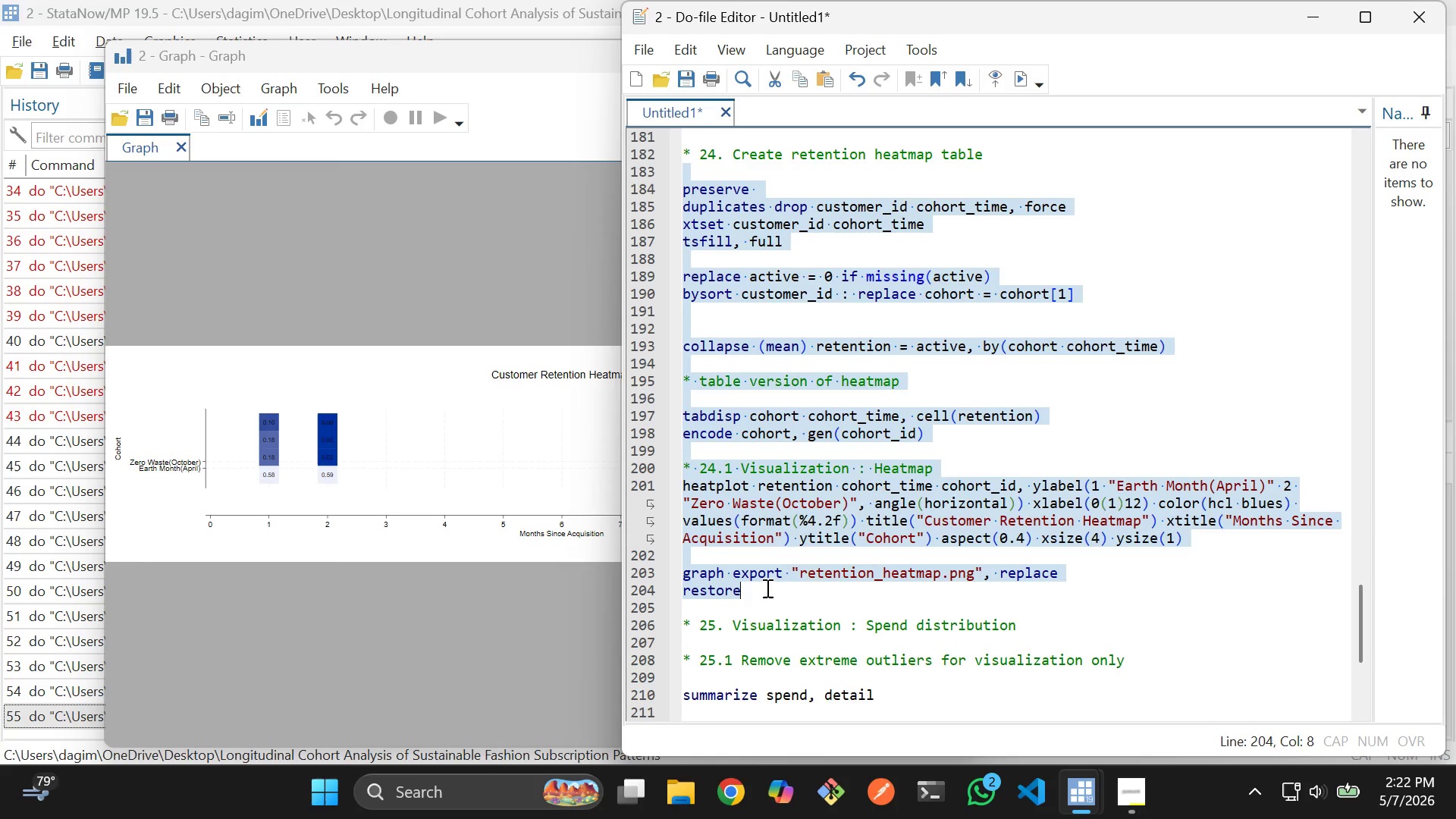 
key(Control+D)
 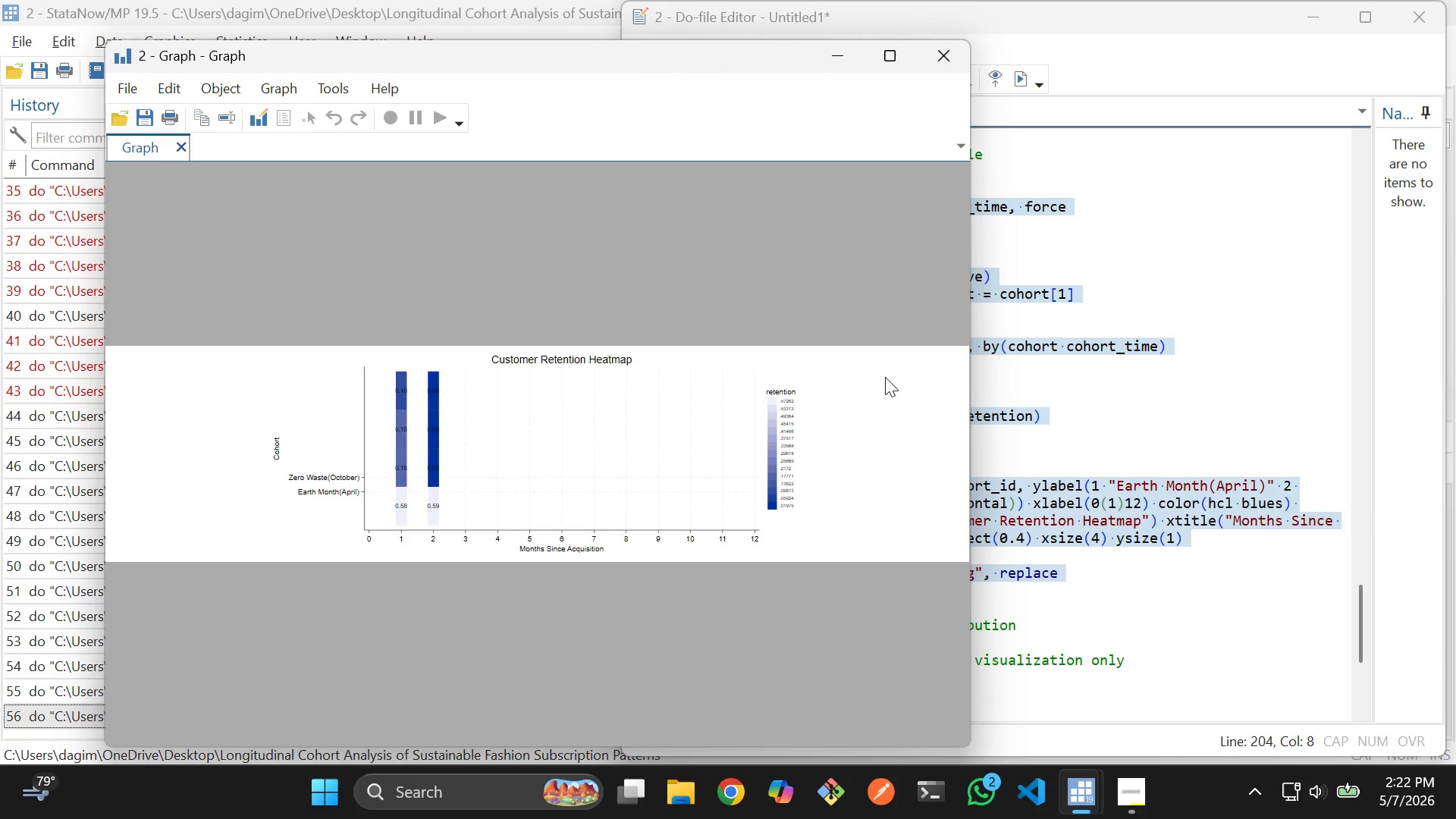 
wait(7.34)
 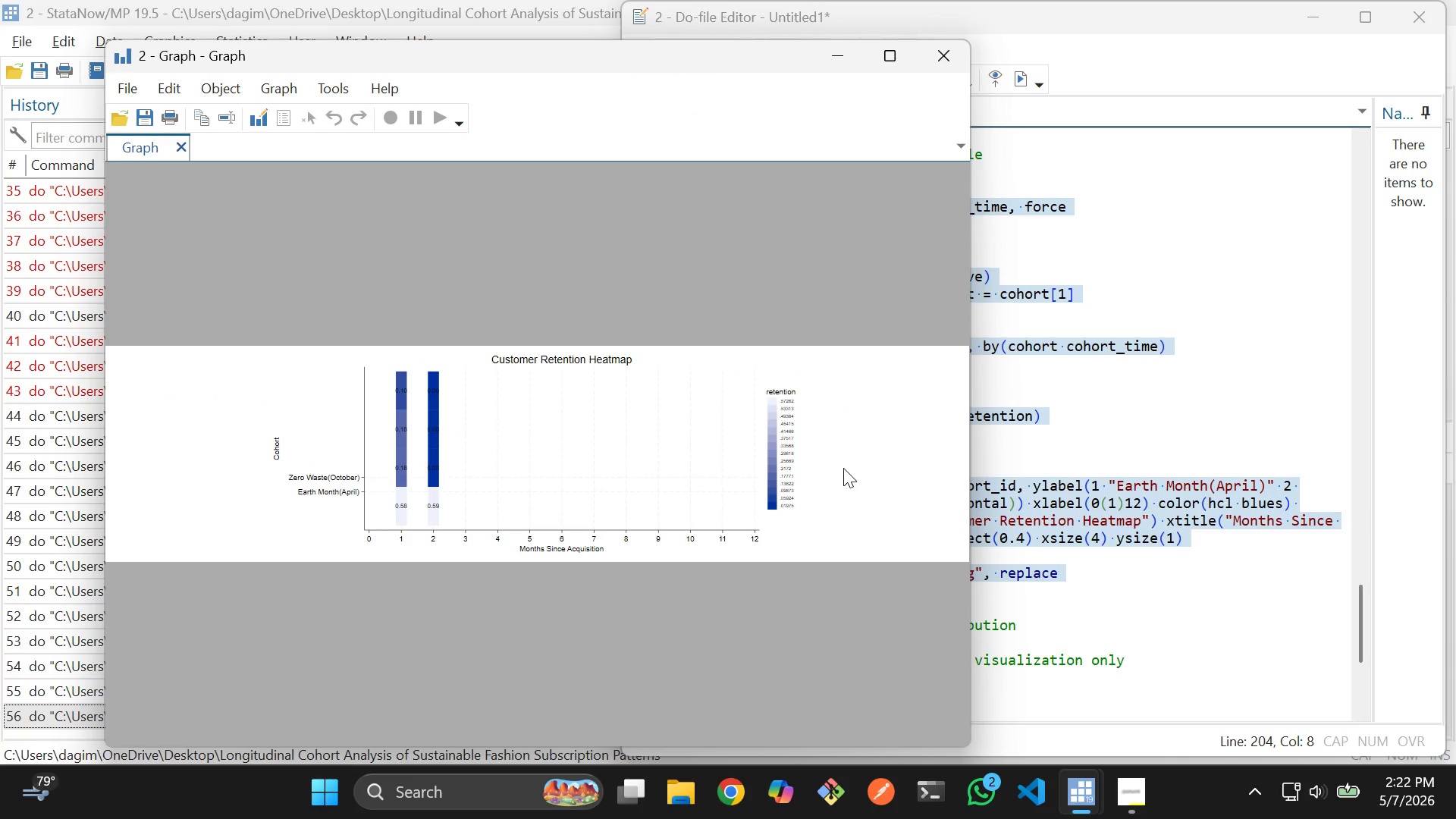 
left_click([946, 70])
 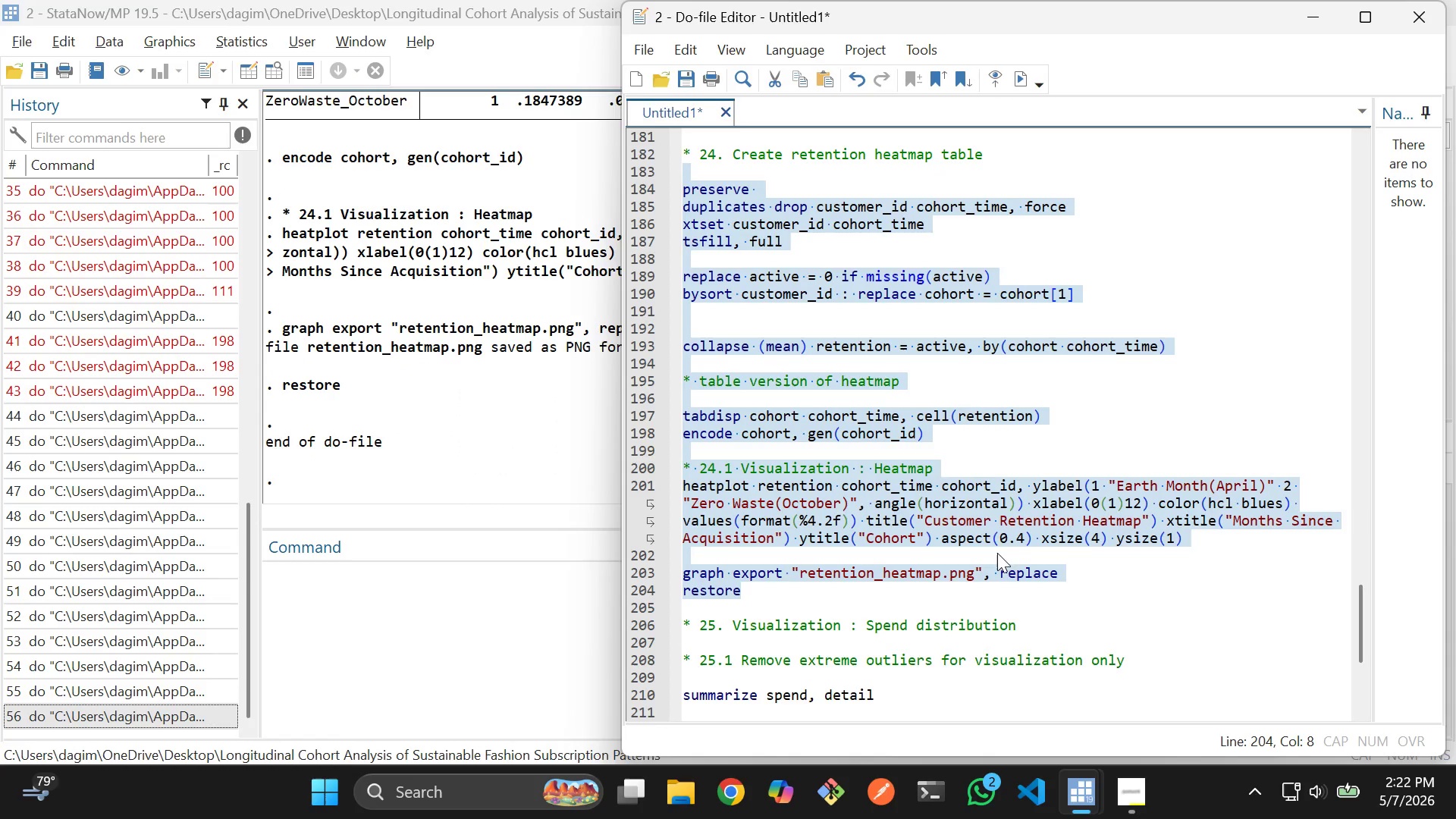 
left_click([1029, 532])
 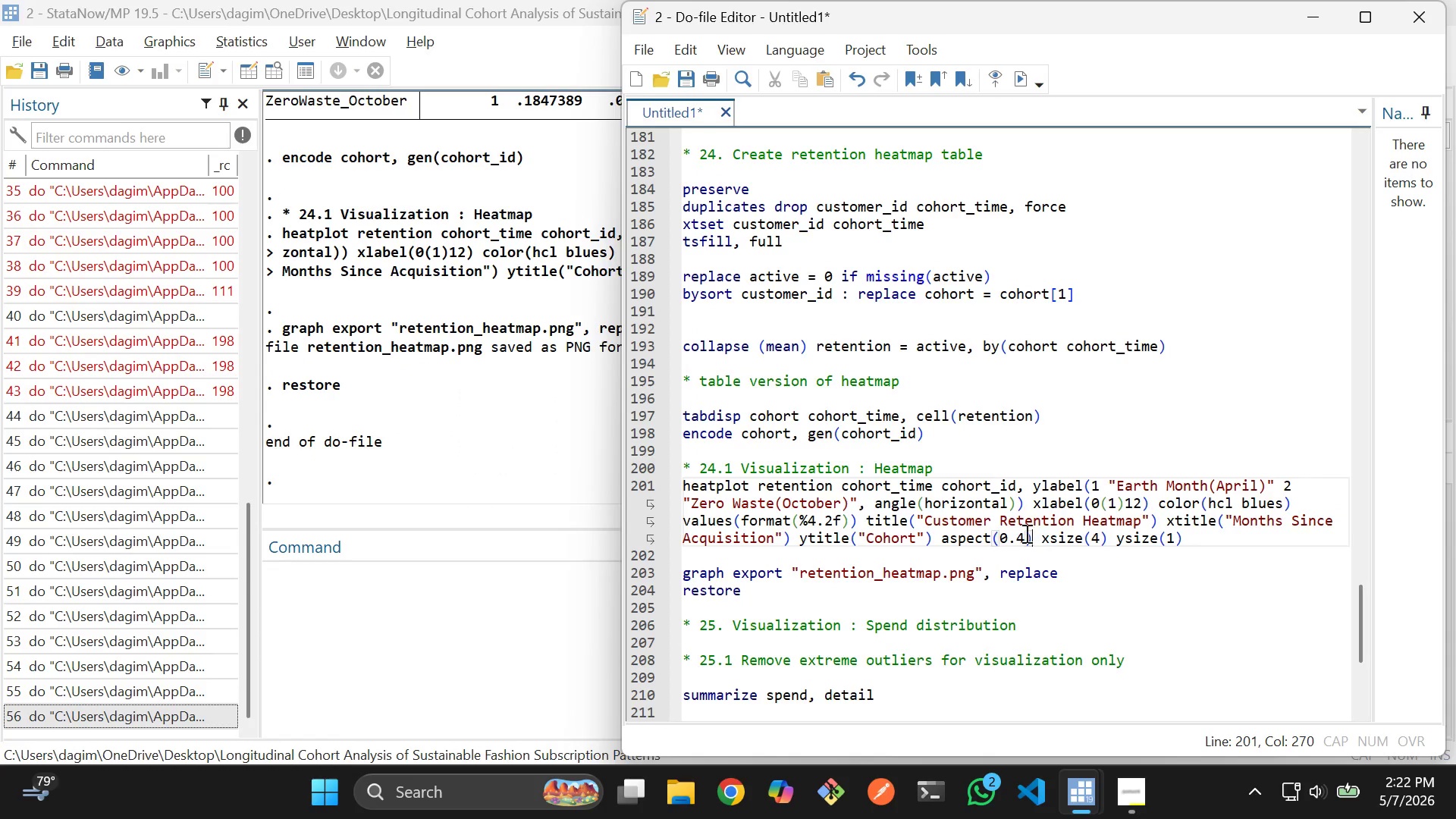 
left_click([1025, 533])
 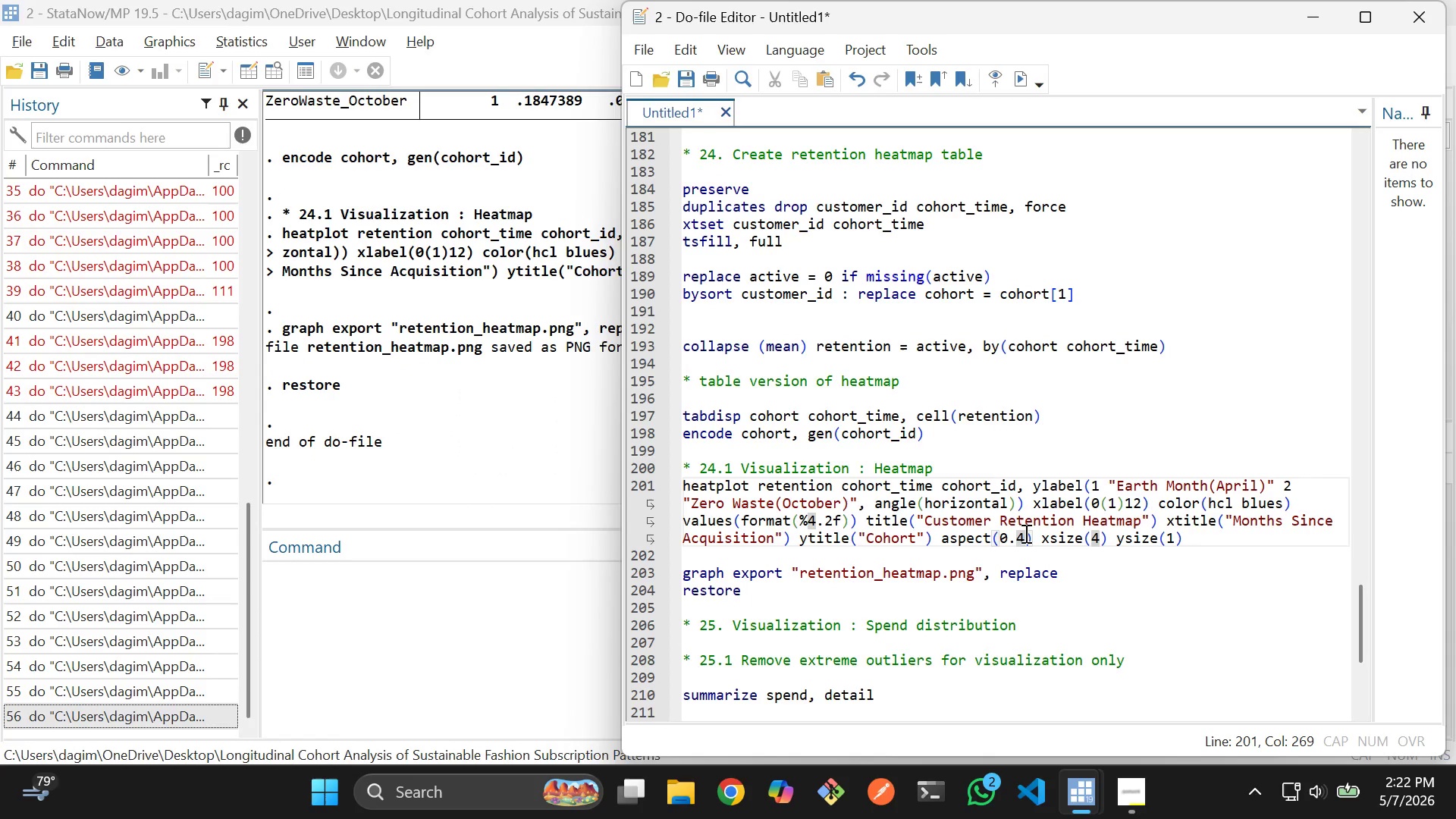 
key(Backspace)
 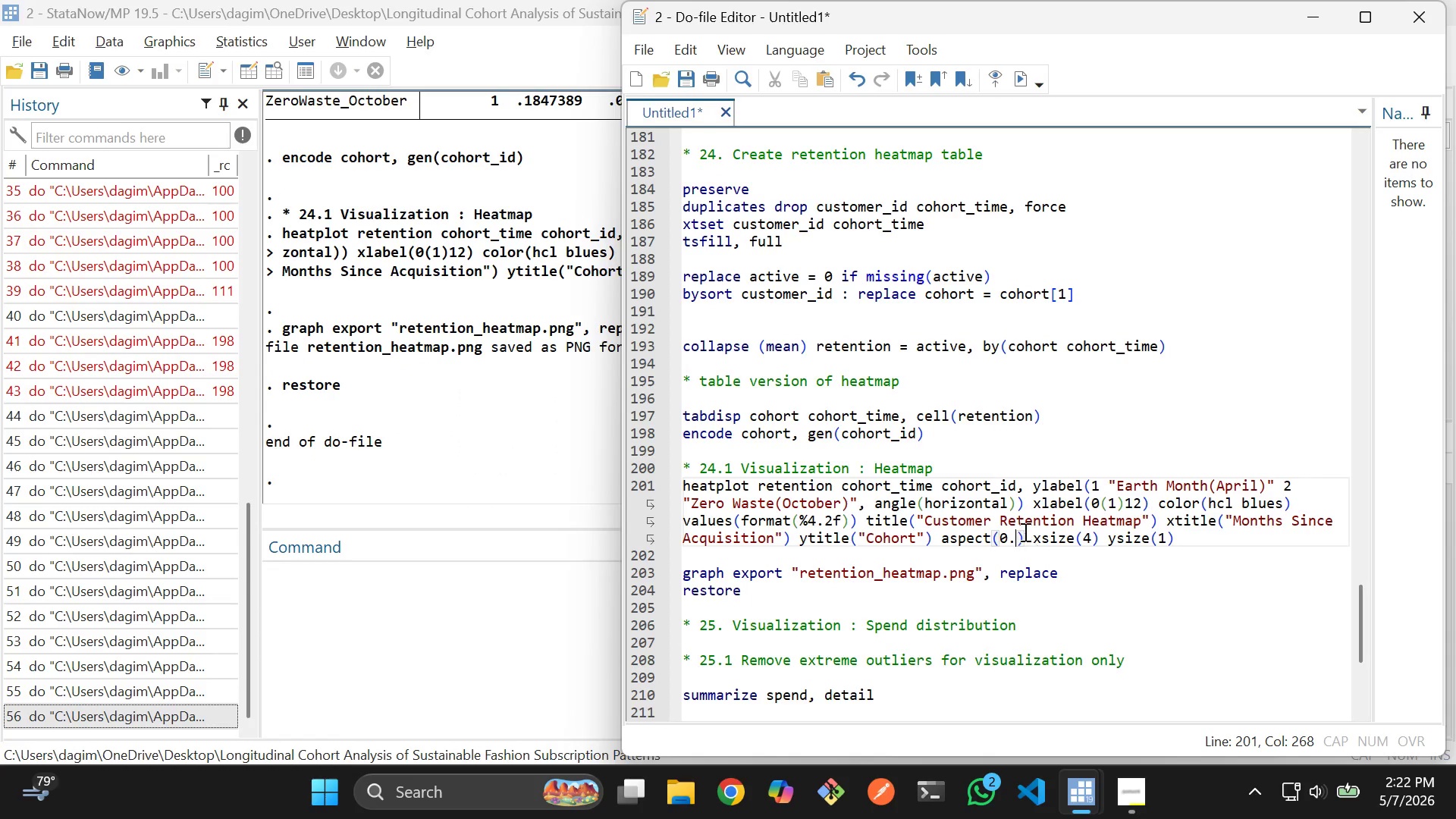 
key(3)
 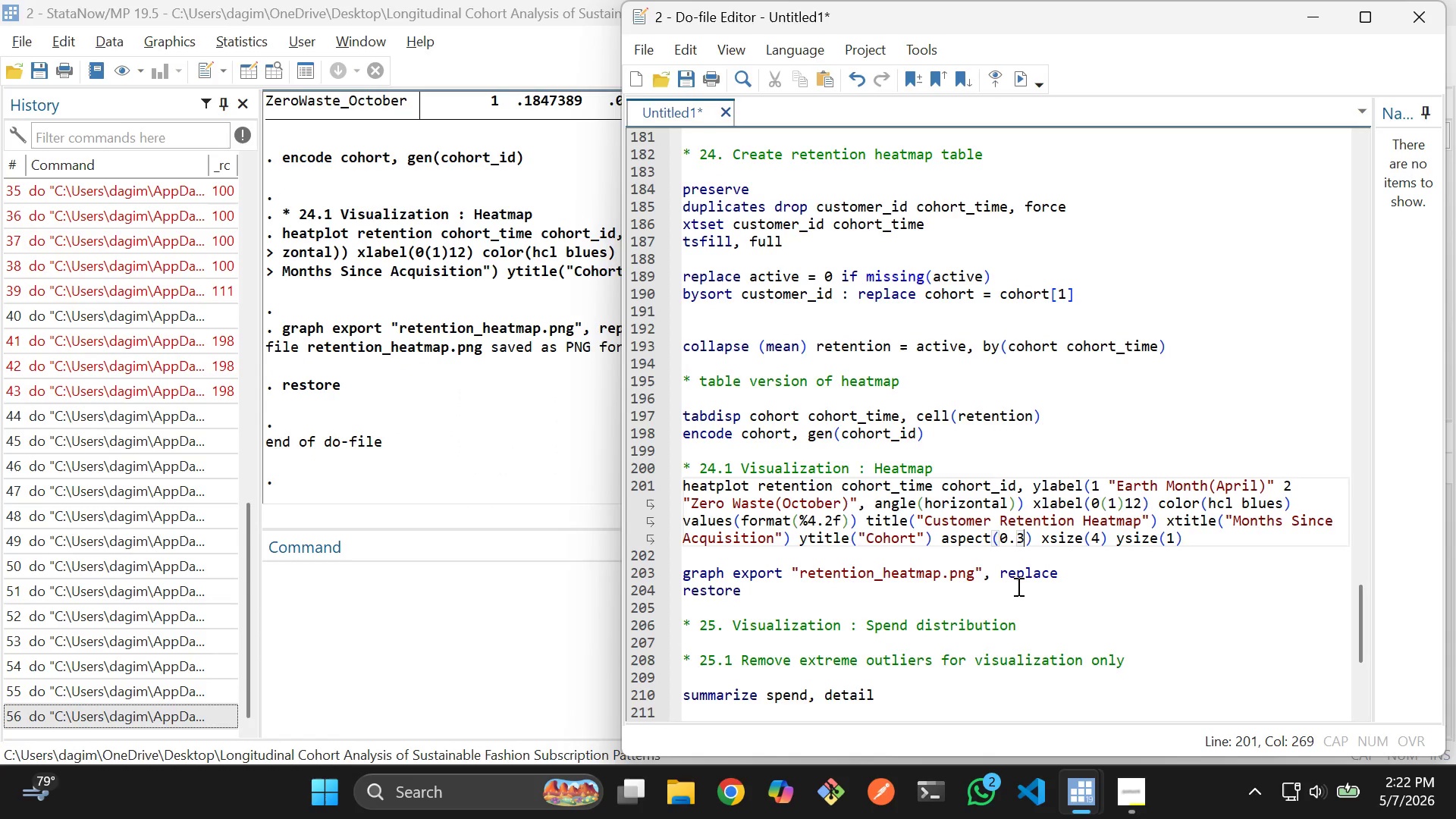 
left_click([1016, 590])
 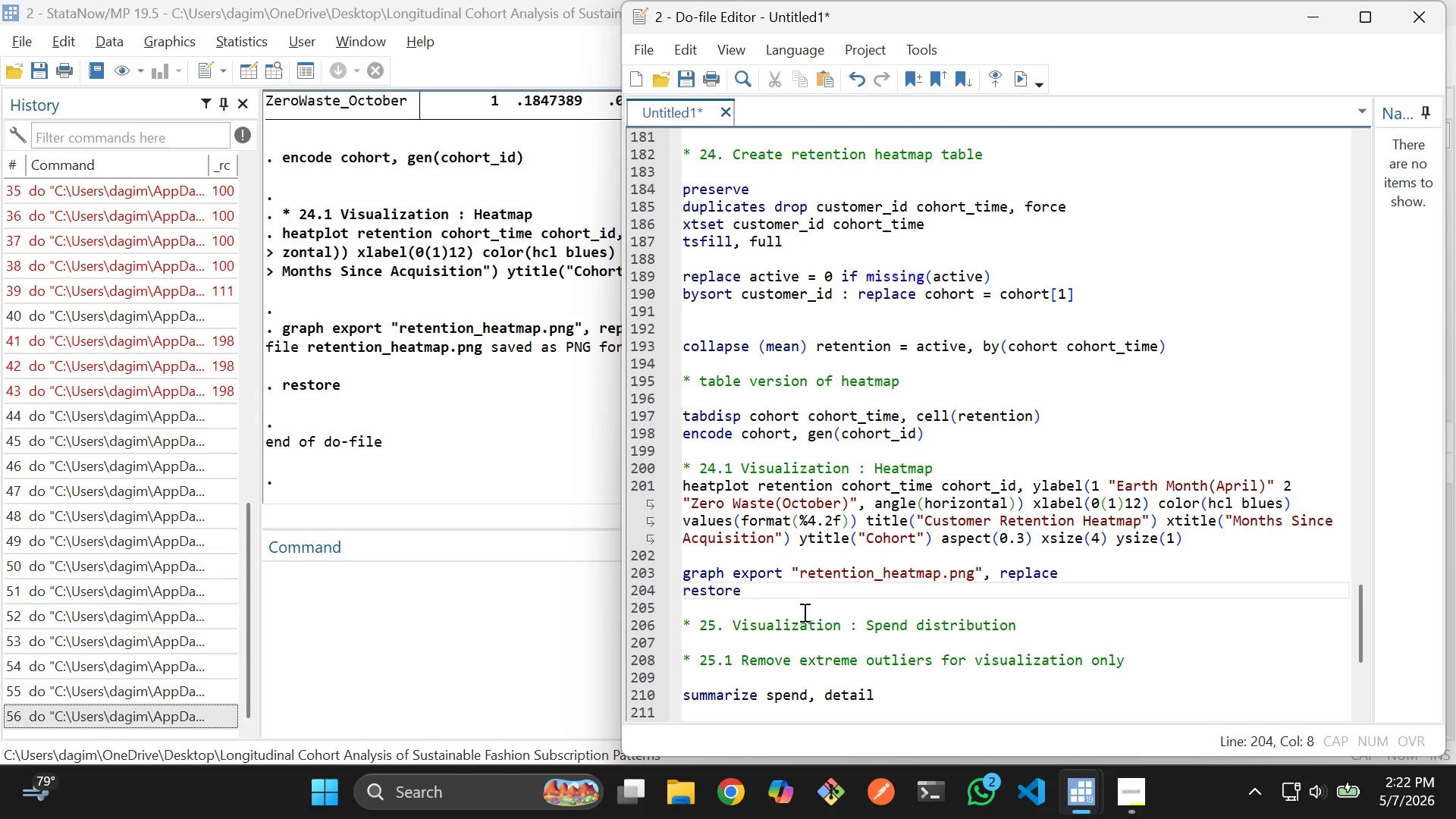 
left_click_drag(start_coordinate=[769, 603], to_coordinate=[679, 189])
 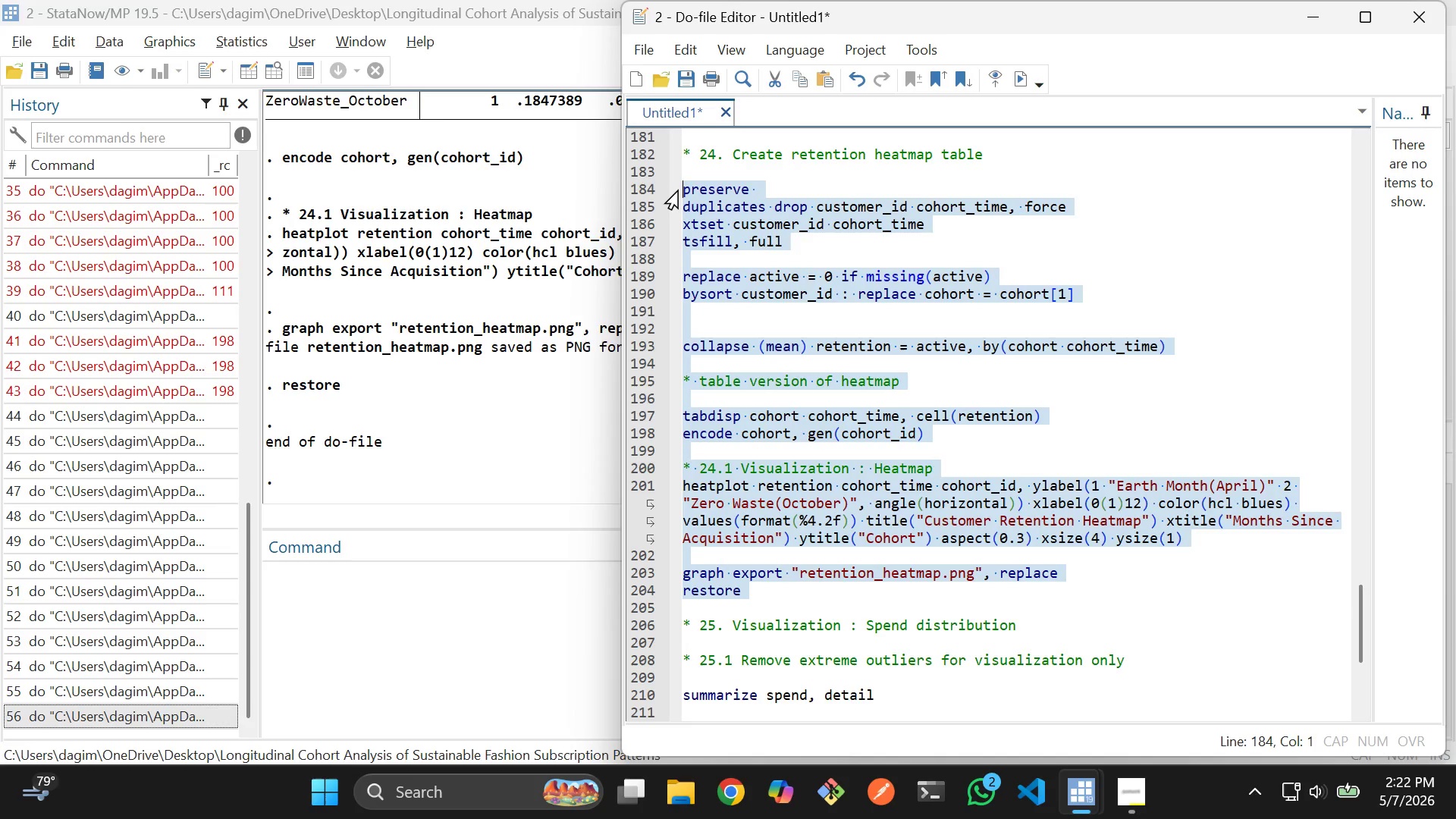 
key(Control+D)
 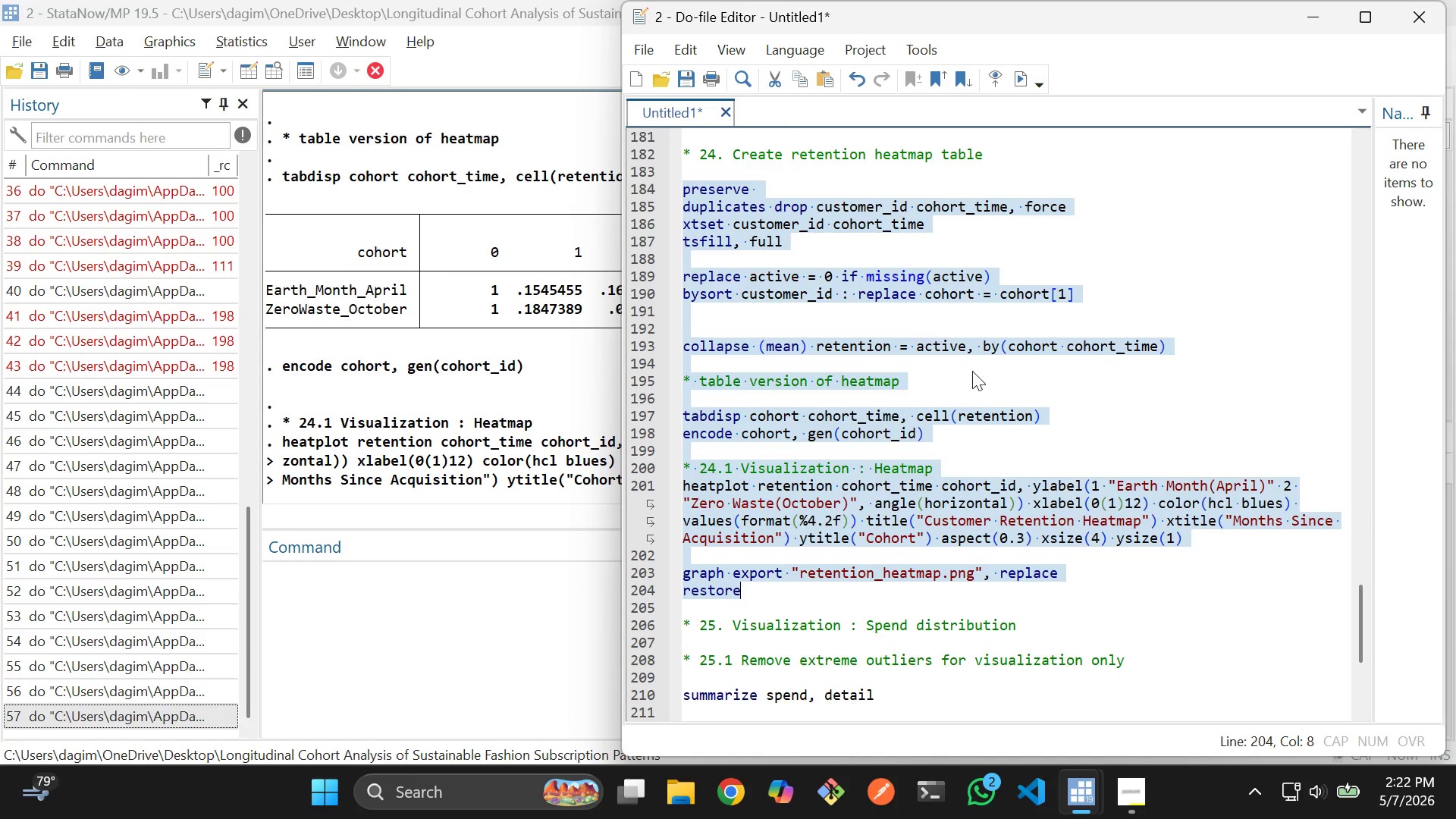 
mouse_move([1028, 466])
 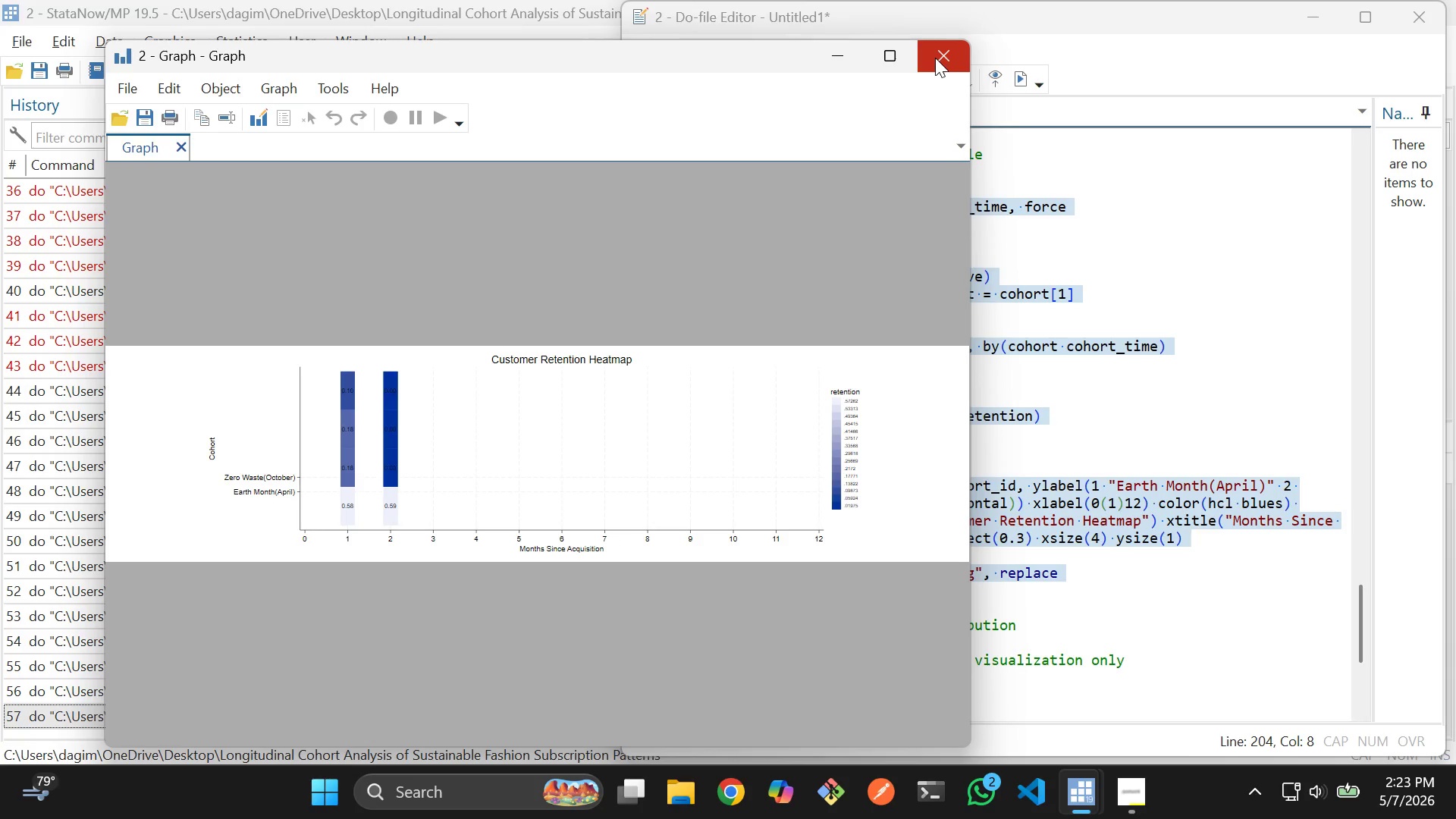 
wait(12.27)
 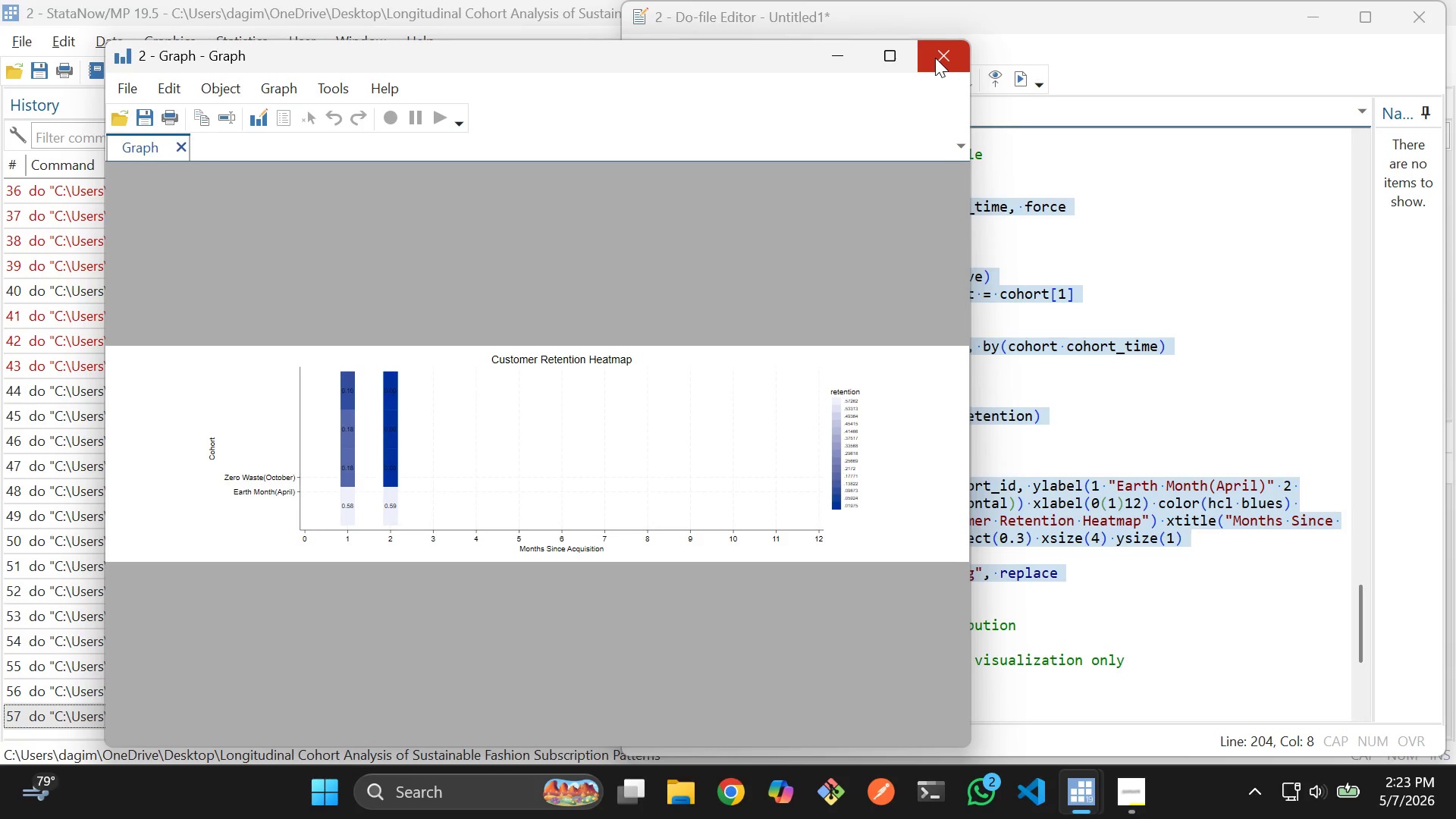 
scroll: coordinate [772, 456], scroll_direction: up, amount: 3.0
 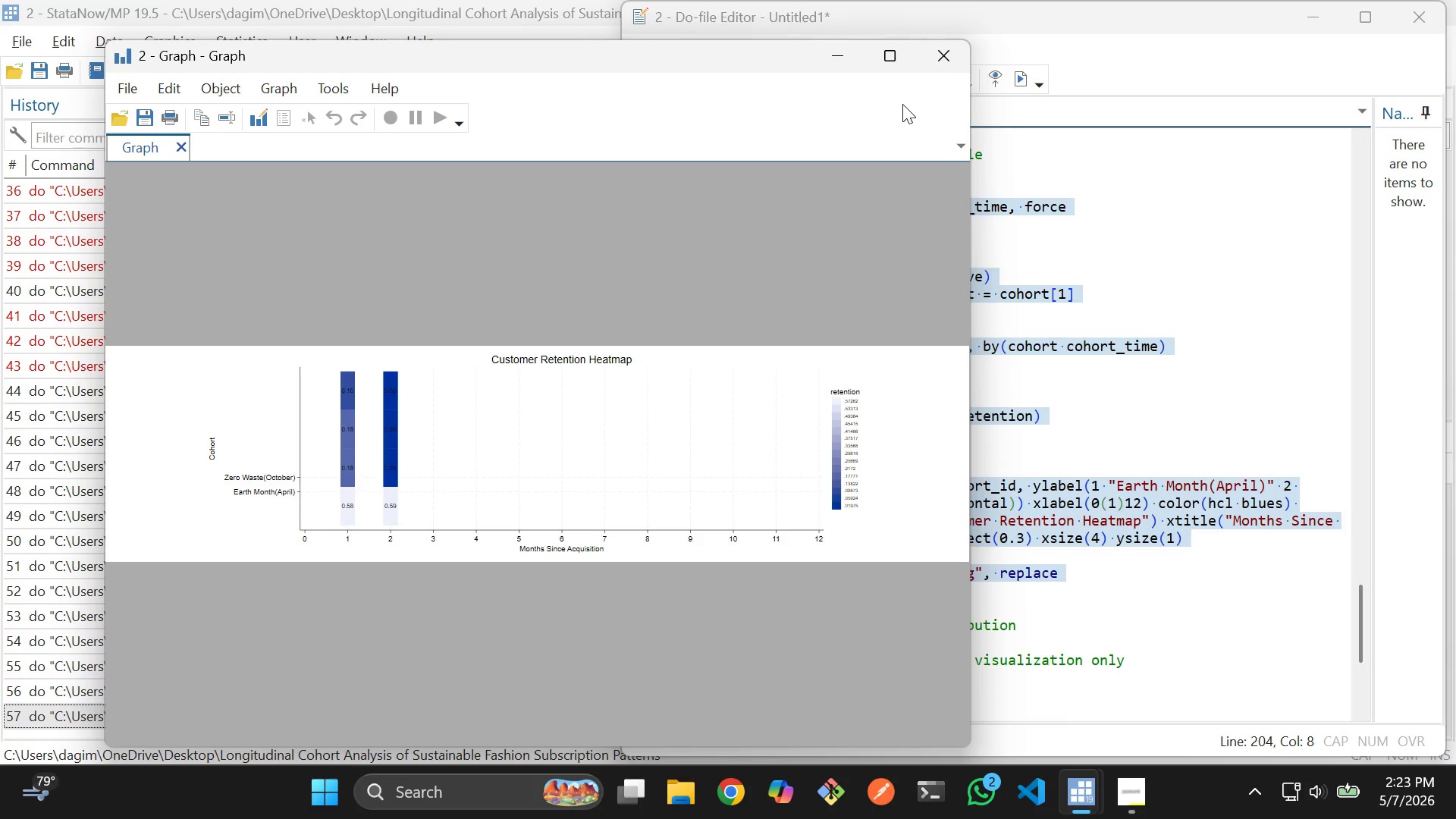 
wait(5.5)
 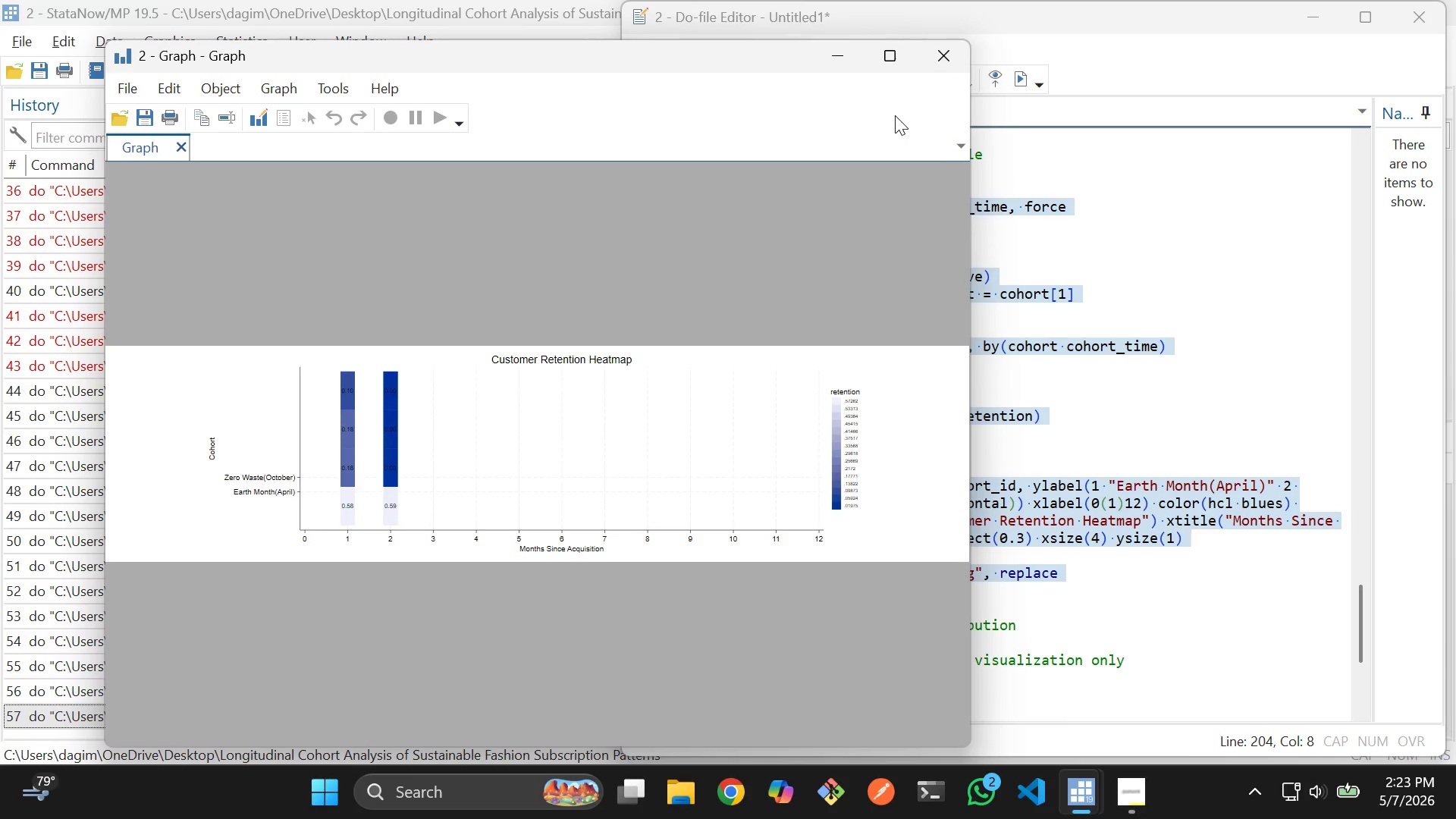 
left_click([937, 61])
 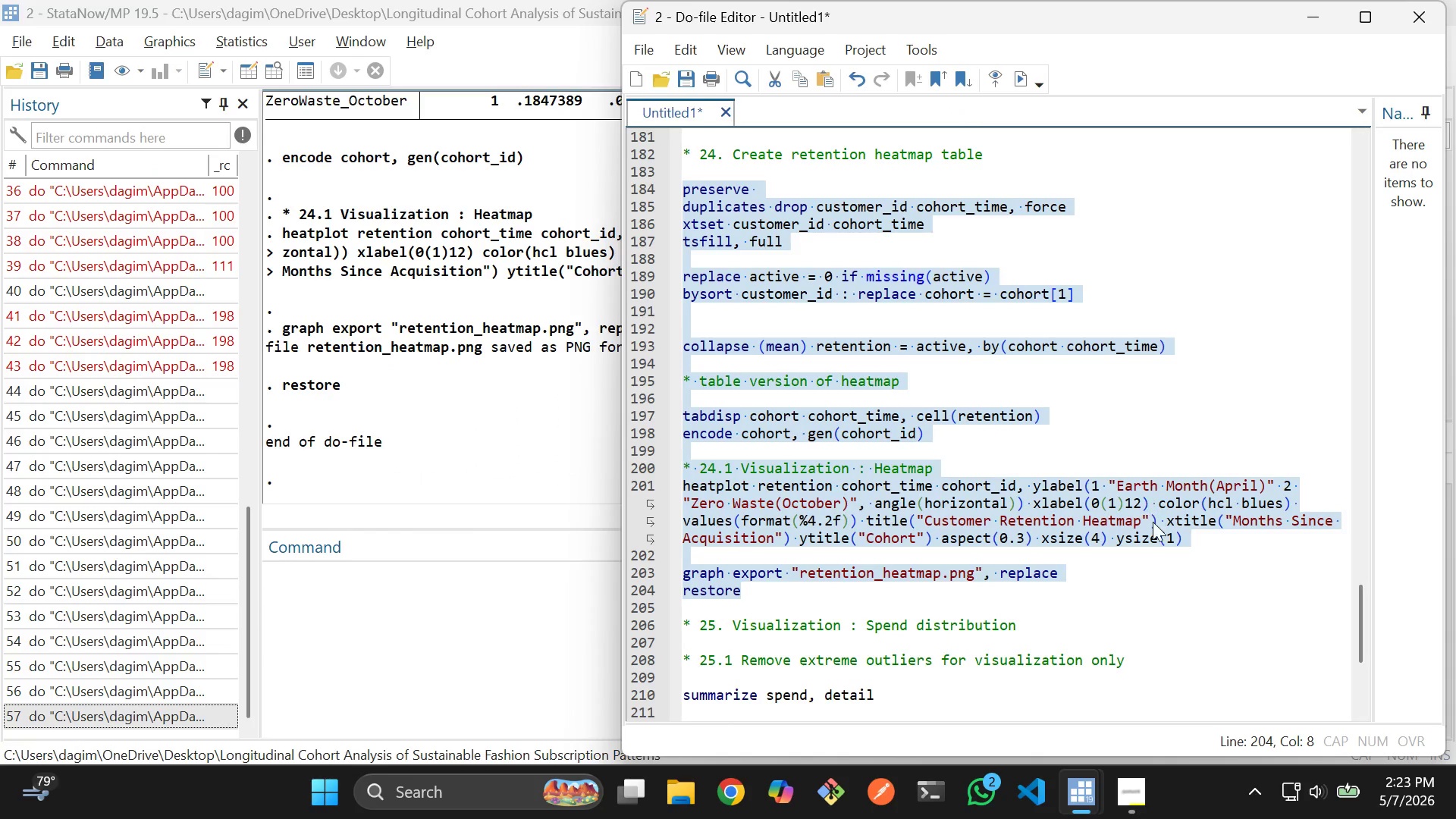 
left_click([1114, 535])
 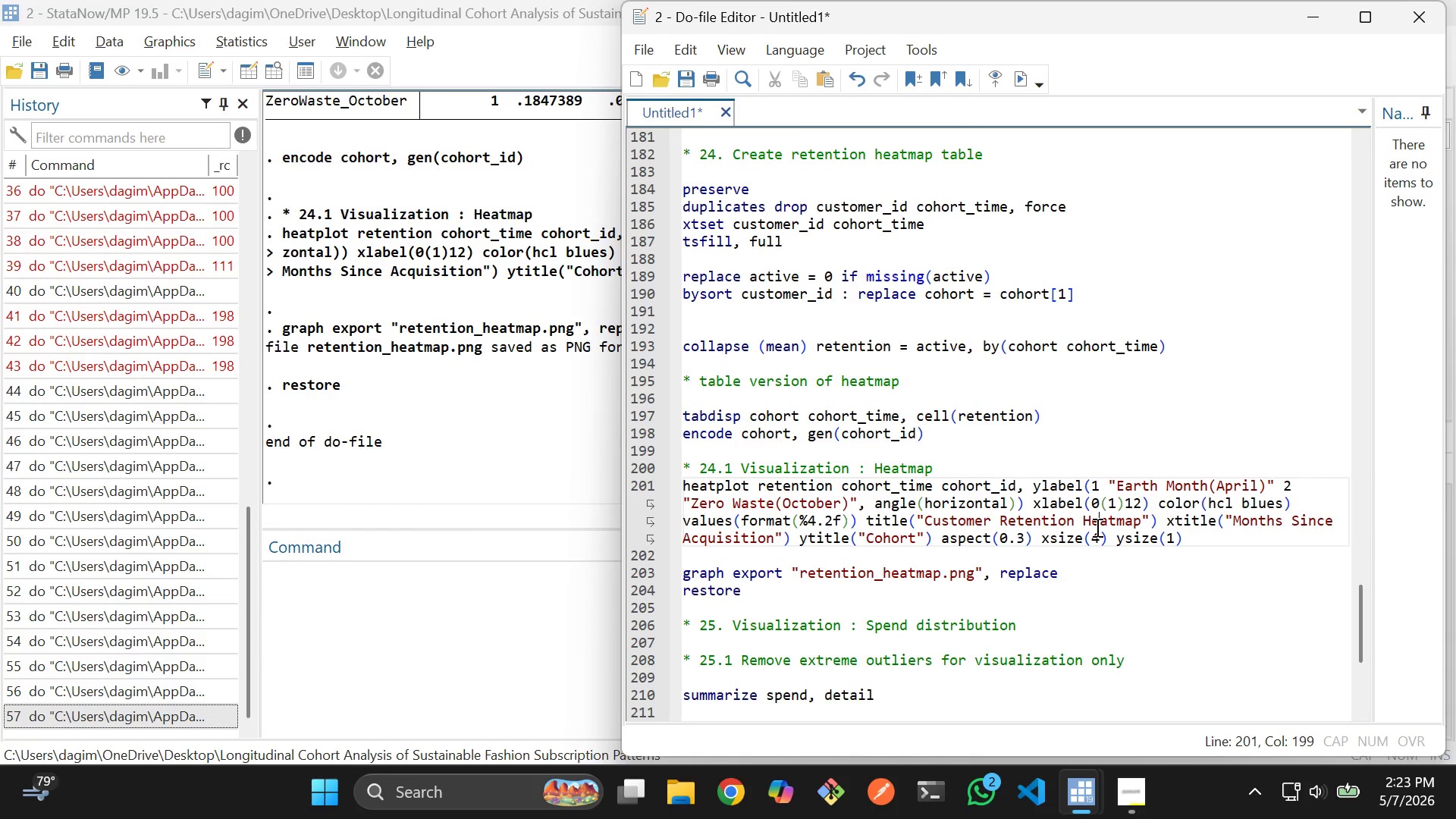 
double_click([1100, 541])
 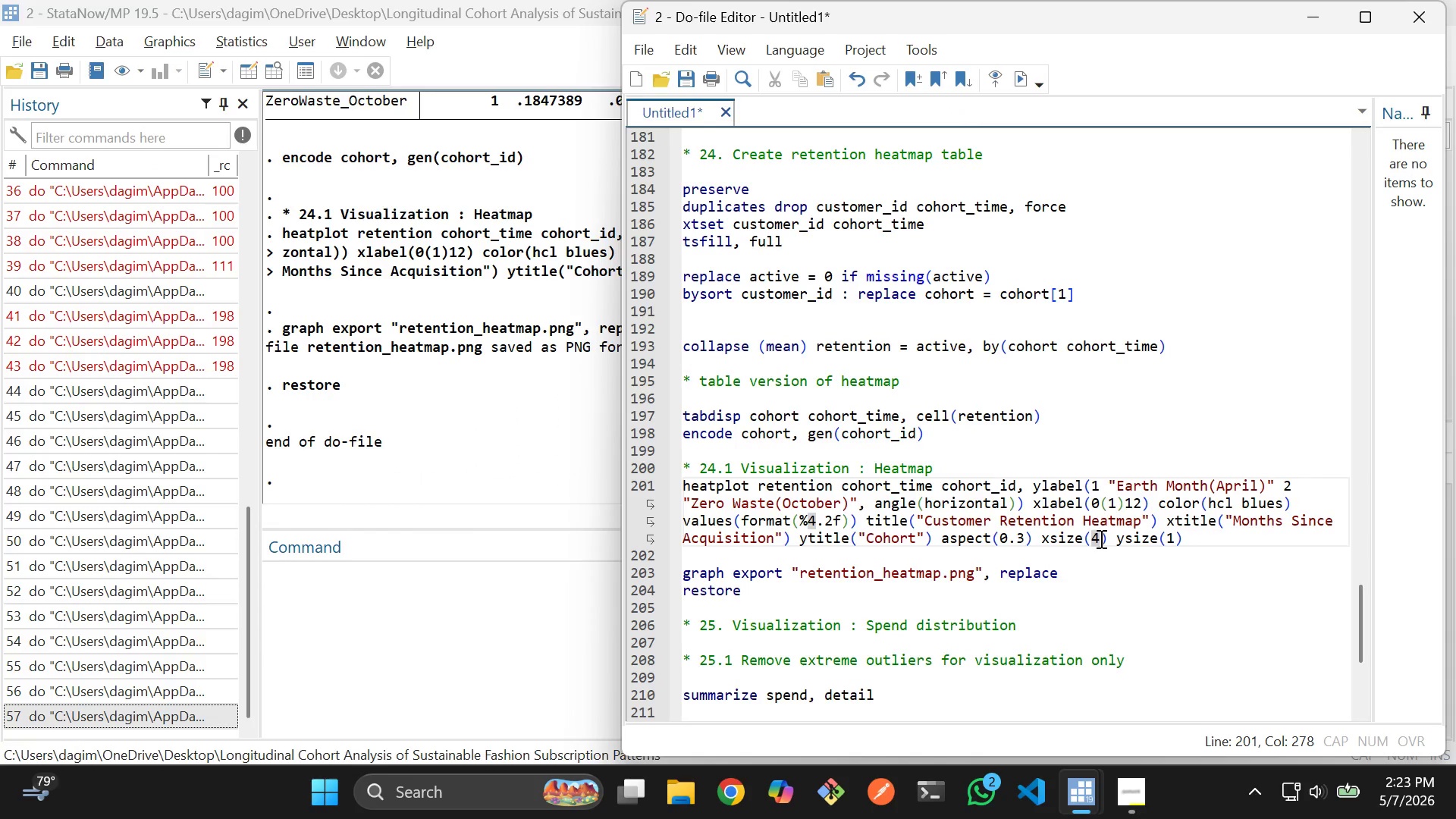 
key(Backspace)
 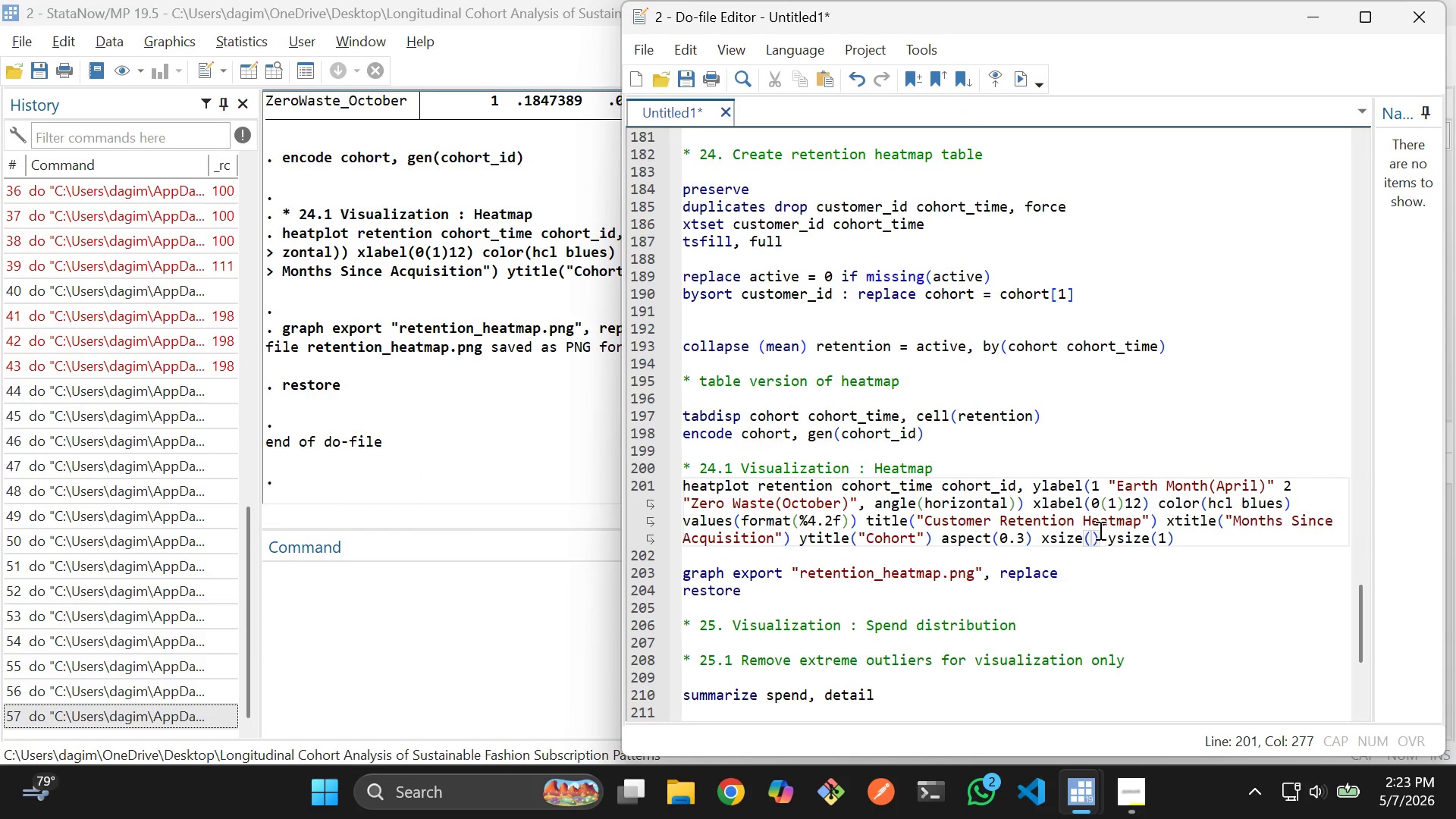 
key(3)
 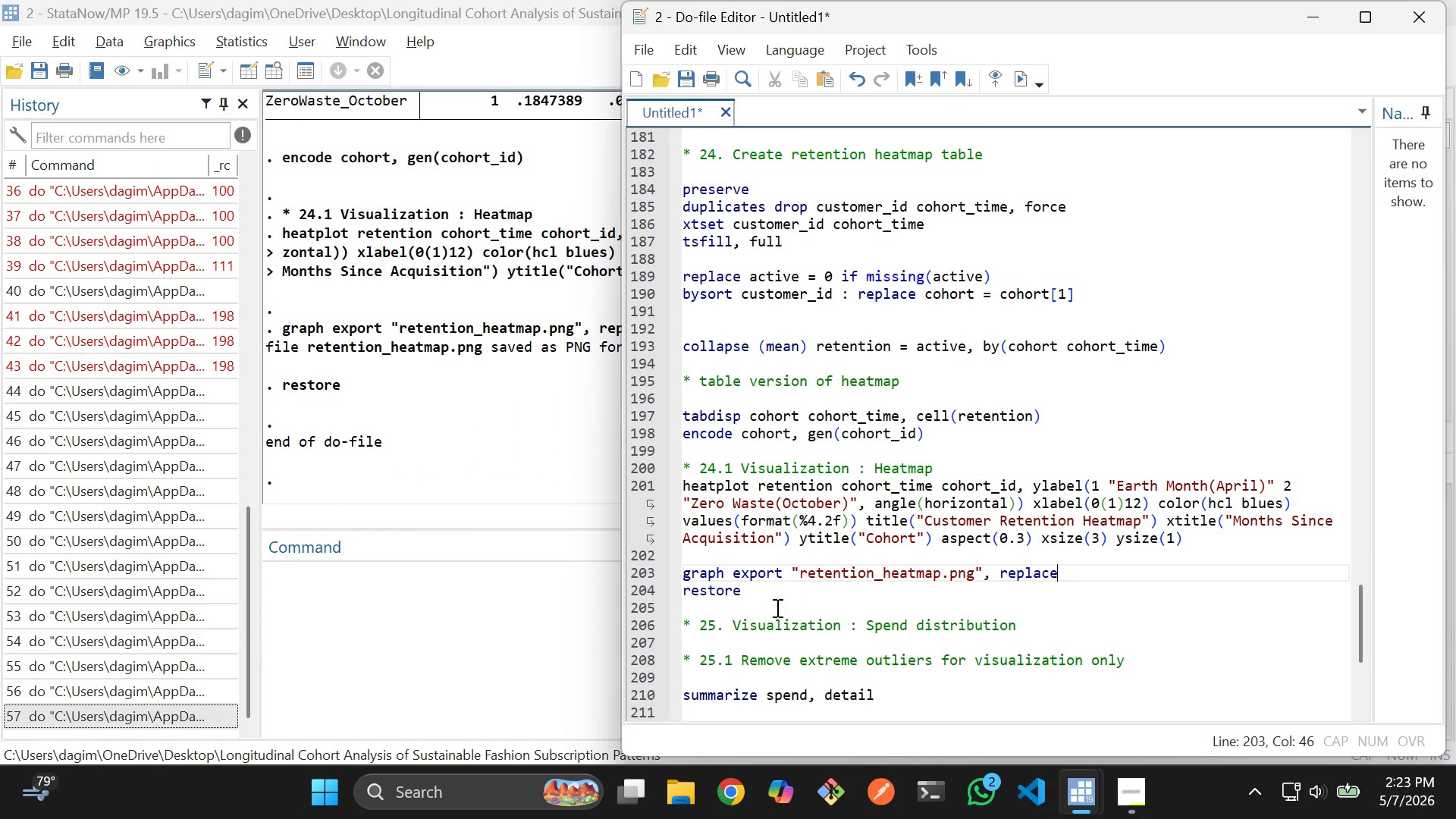 
left_click_drag(start_coordinate=[759, 609], to_coordinate=[676, 187])
 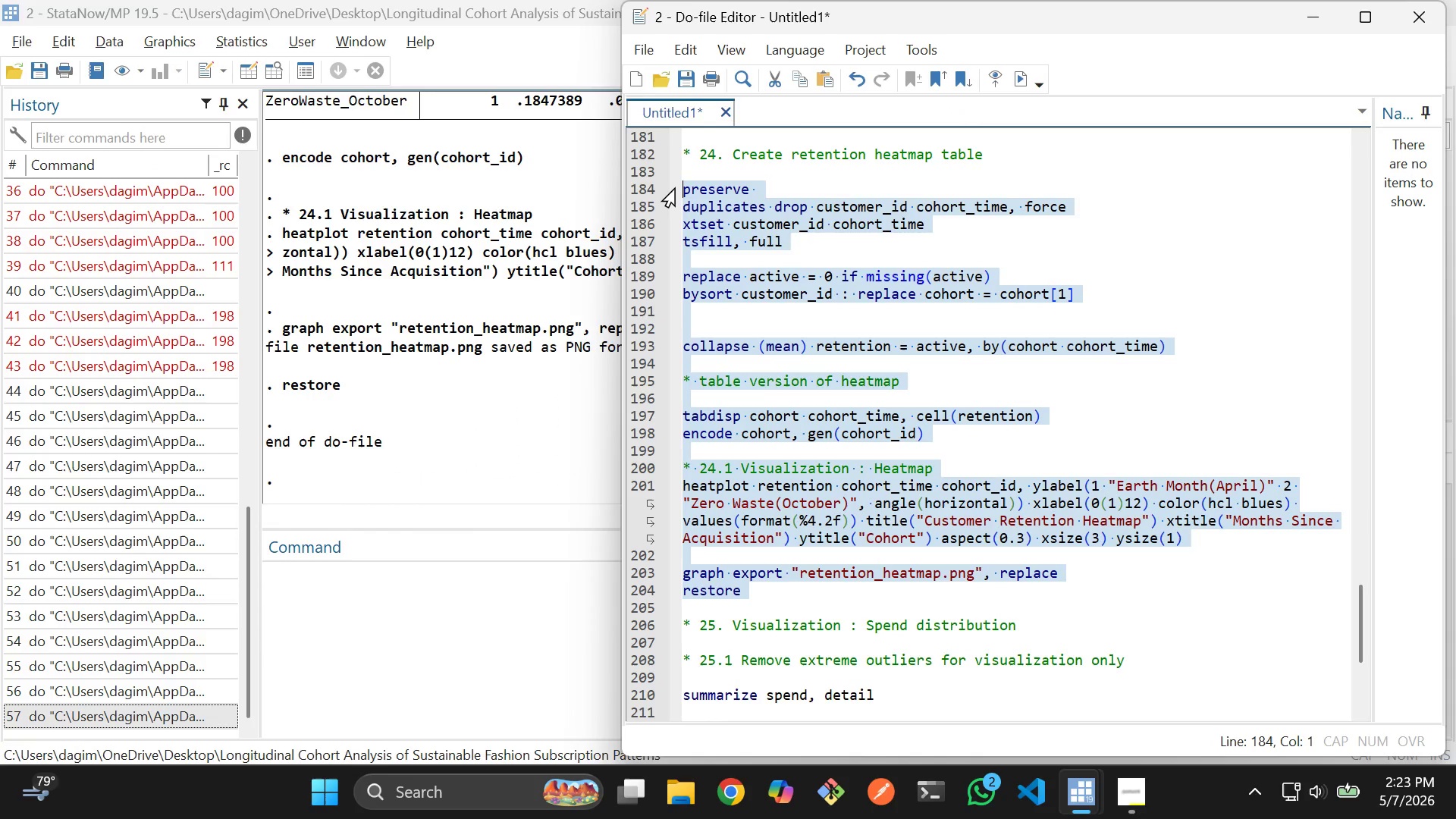 
key(Control+D)
 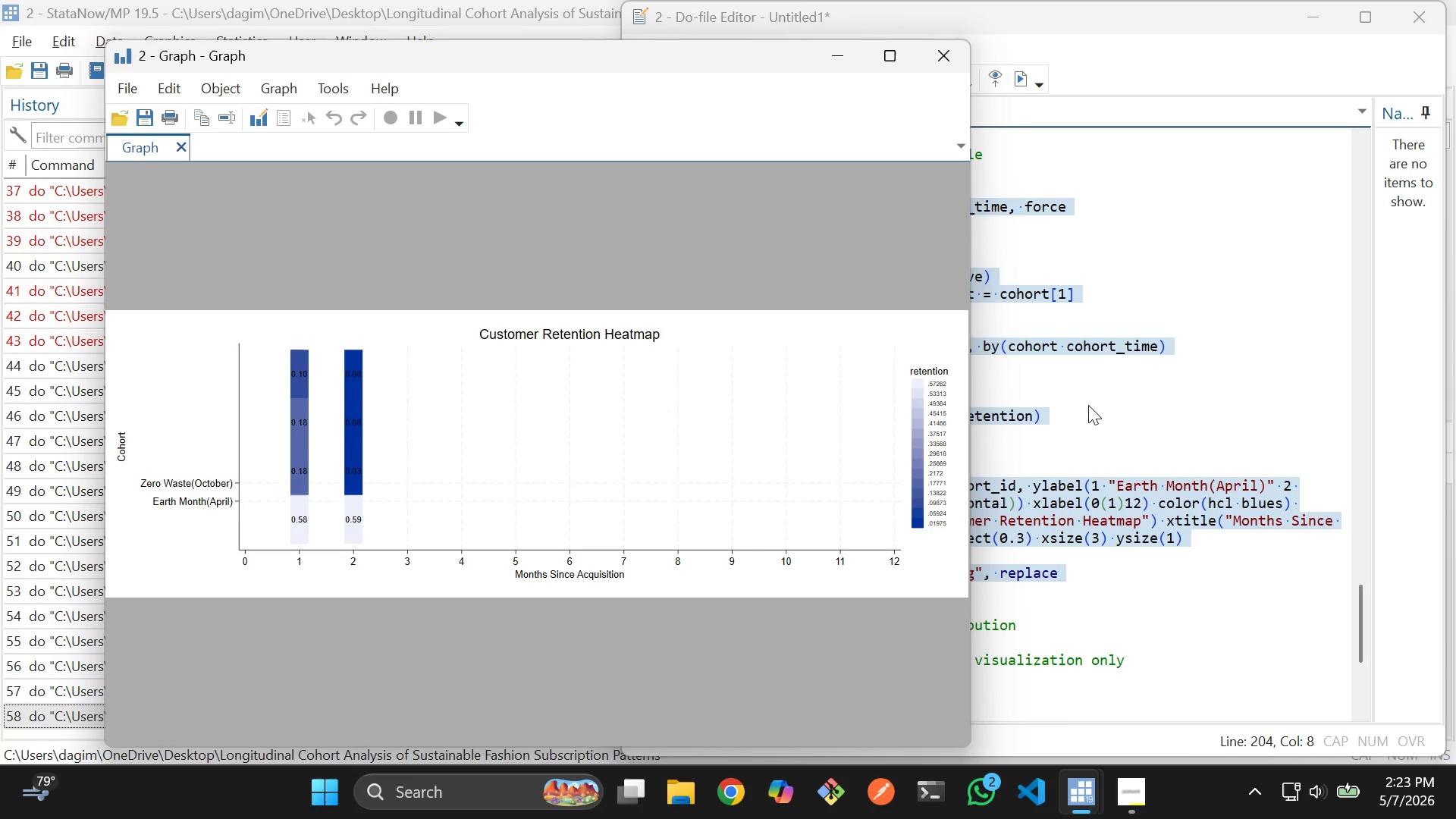 
wait(25.7)
 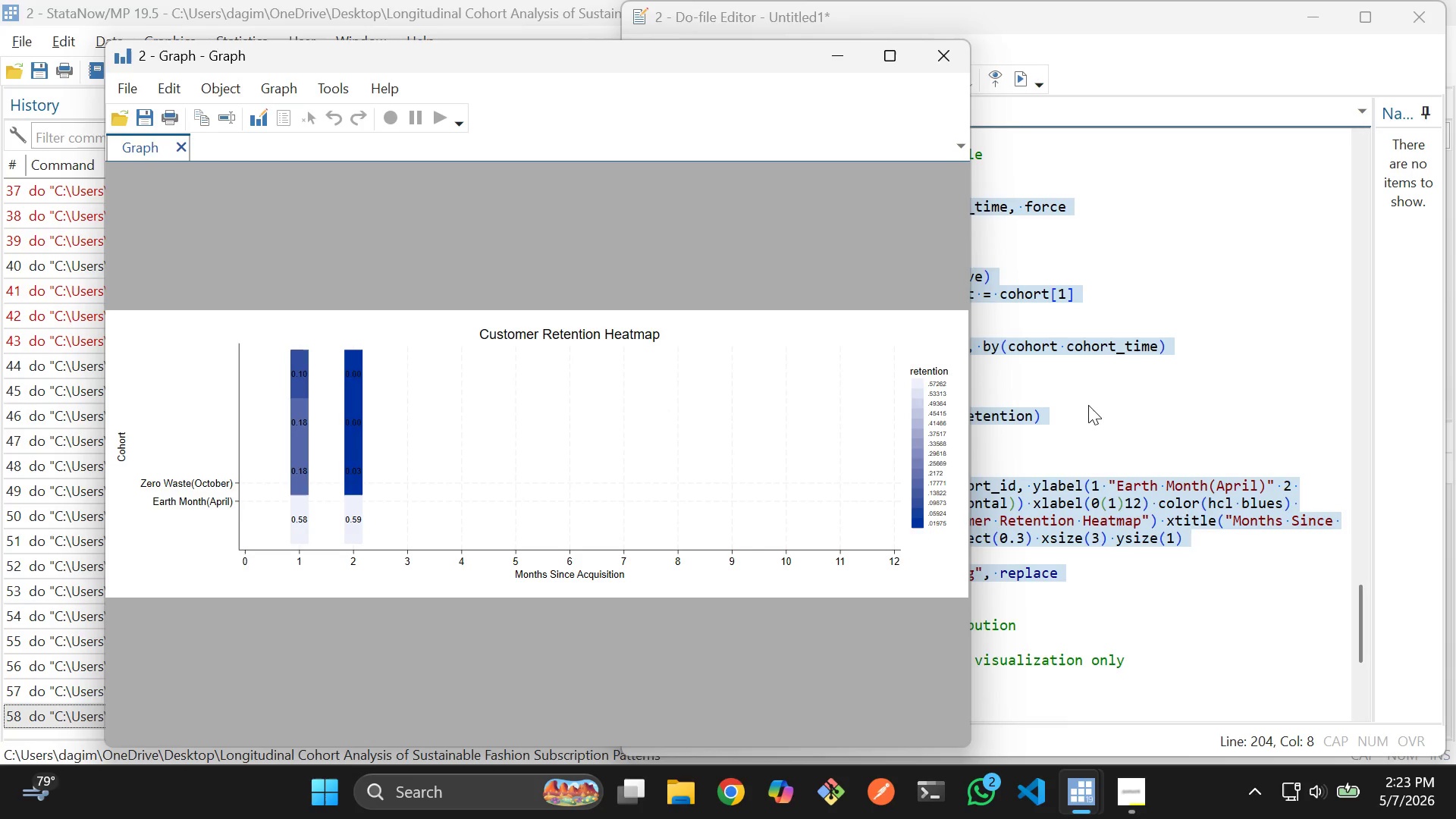 
scroll: coordinate [1081, 486], scroll_direction: up, amount: 1.0
 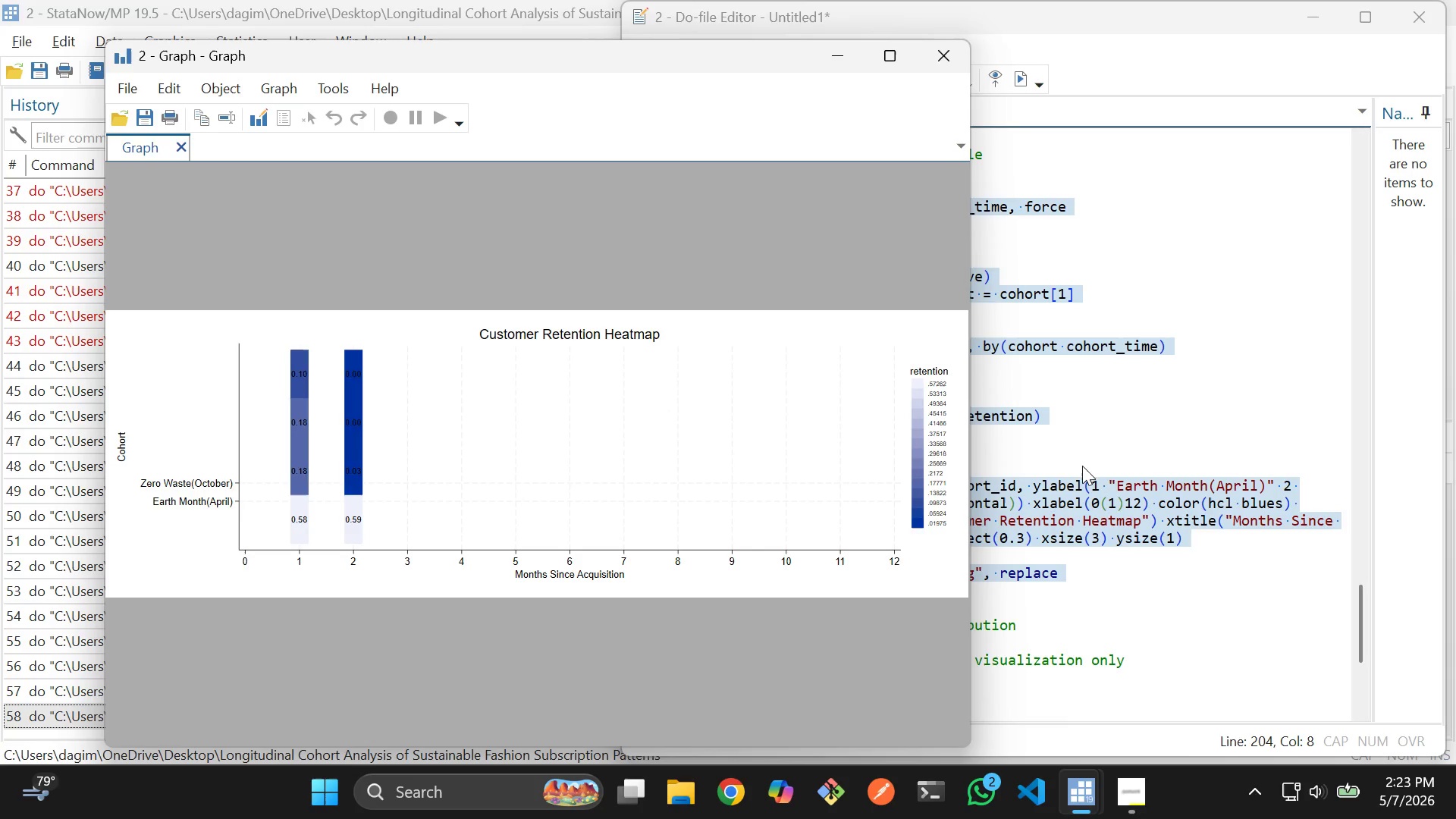 
left_click([1094, 361])
 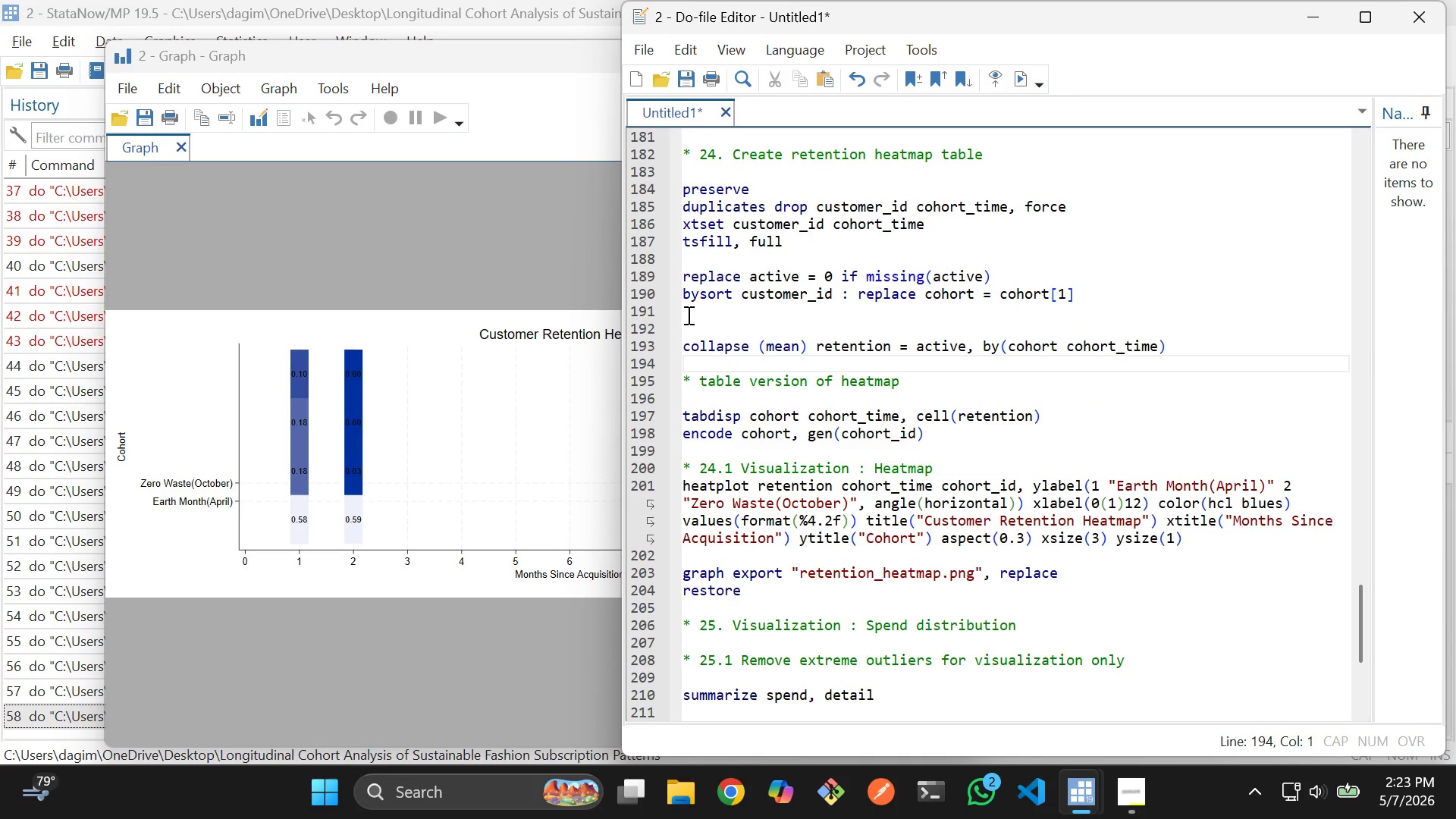 
left_click([504, 328])
 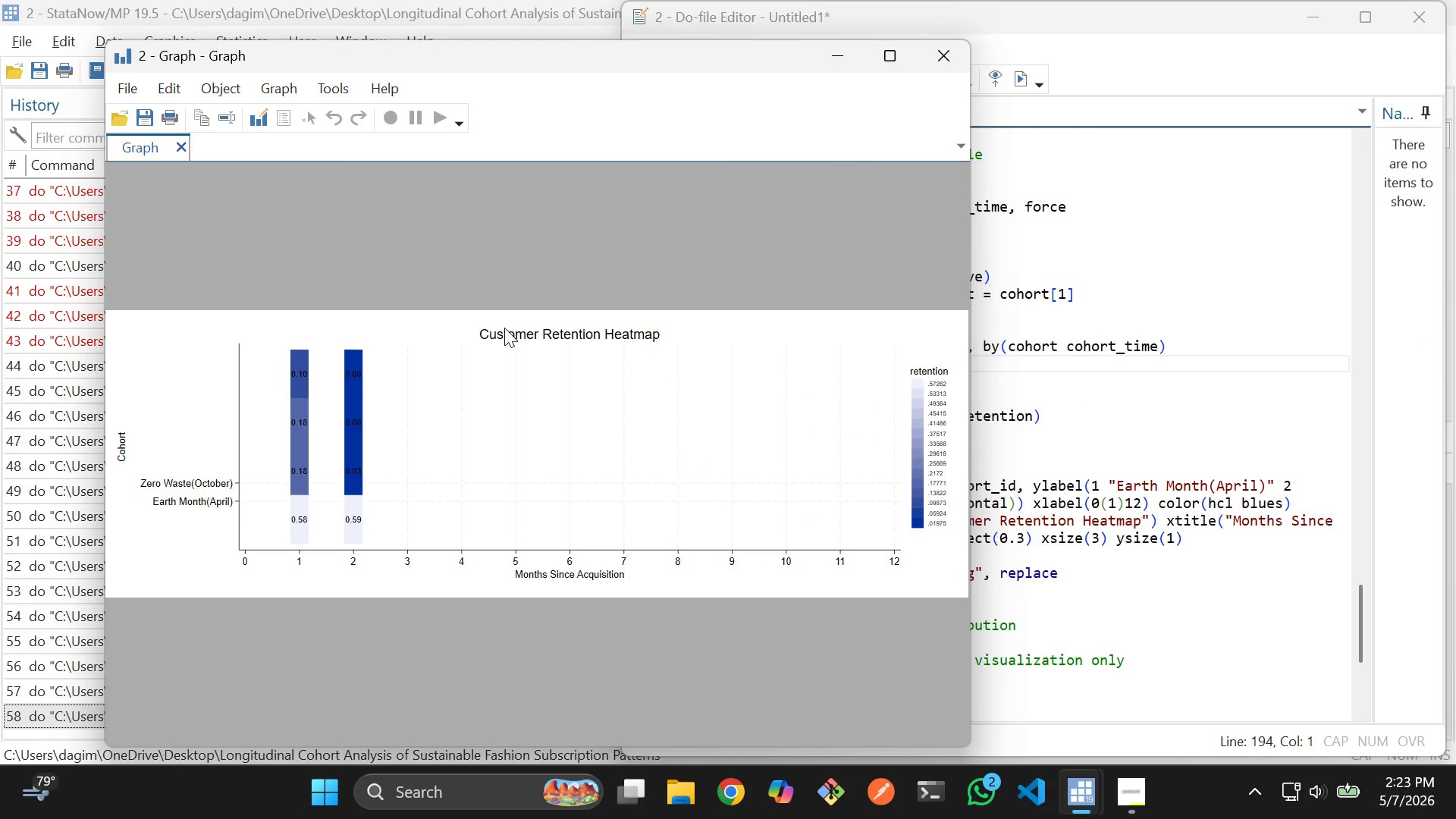 
scroll: coordinate [504, 328], scroll_direction: up, amount: 2.0
 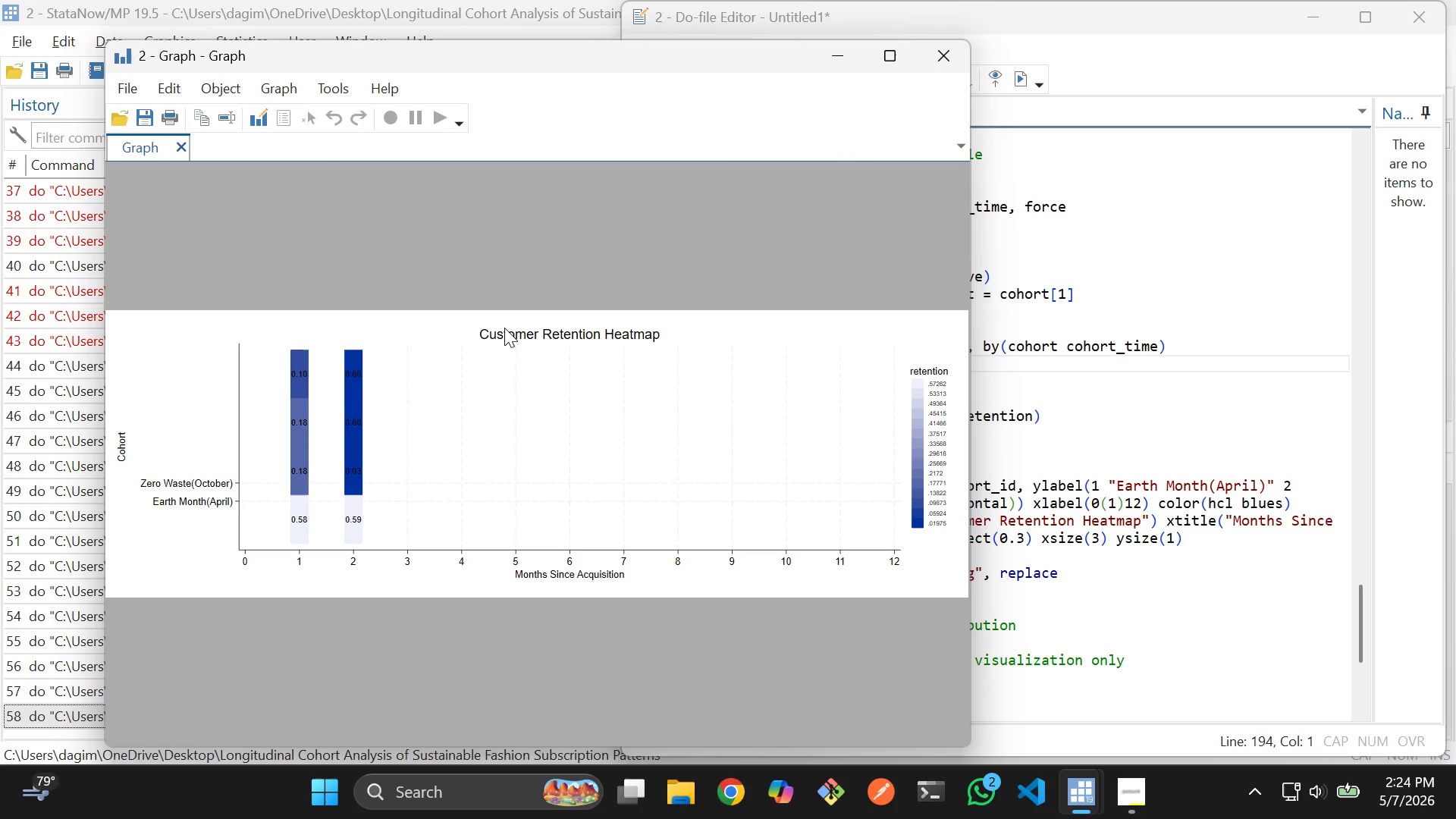 
key(Alt+AltLeft)
 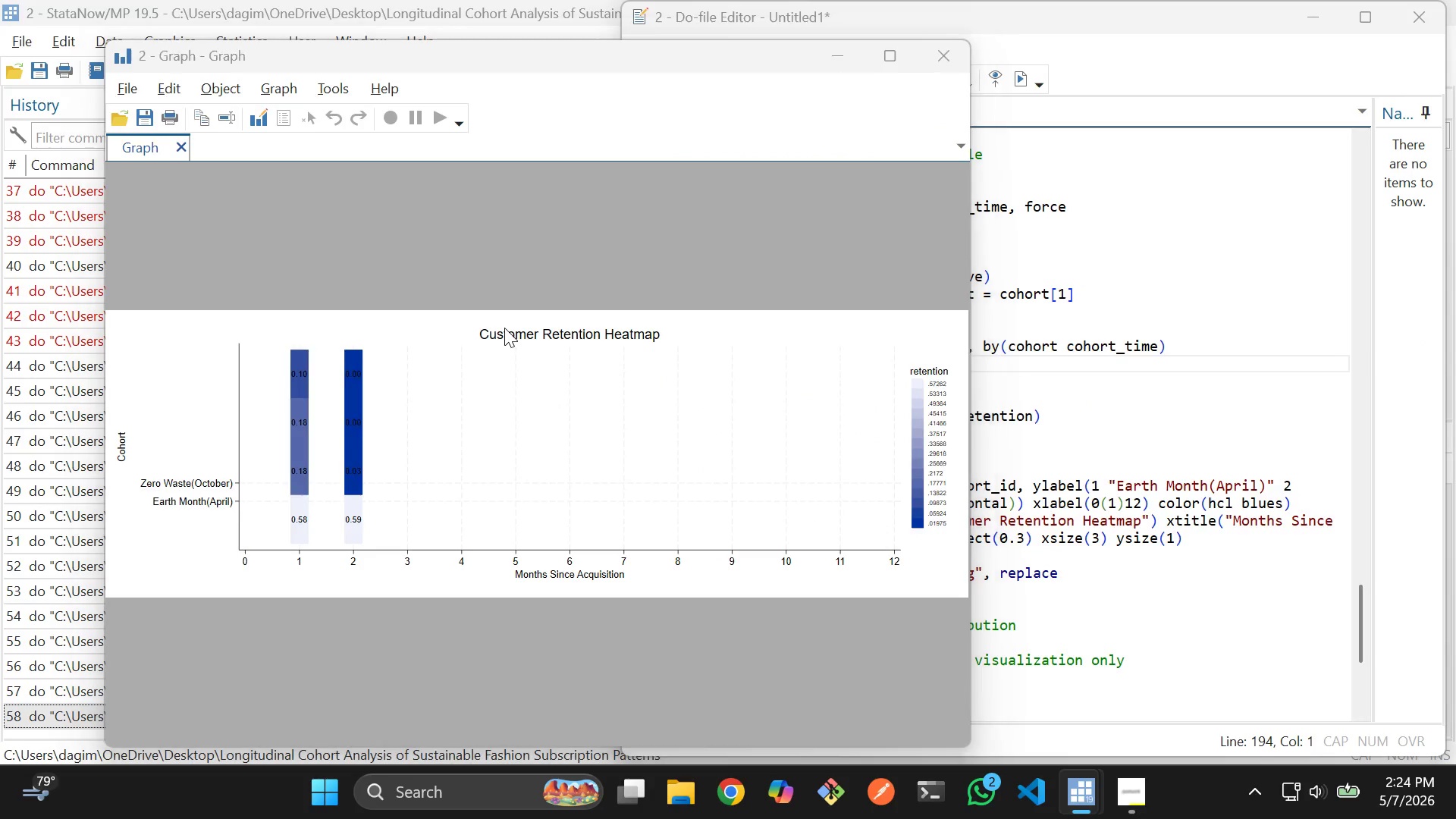 
key(Alt+Tab)
 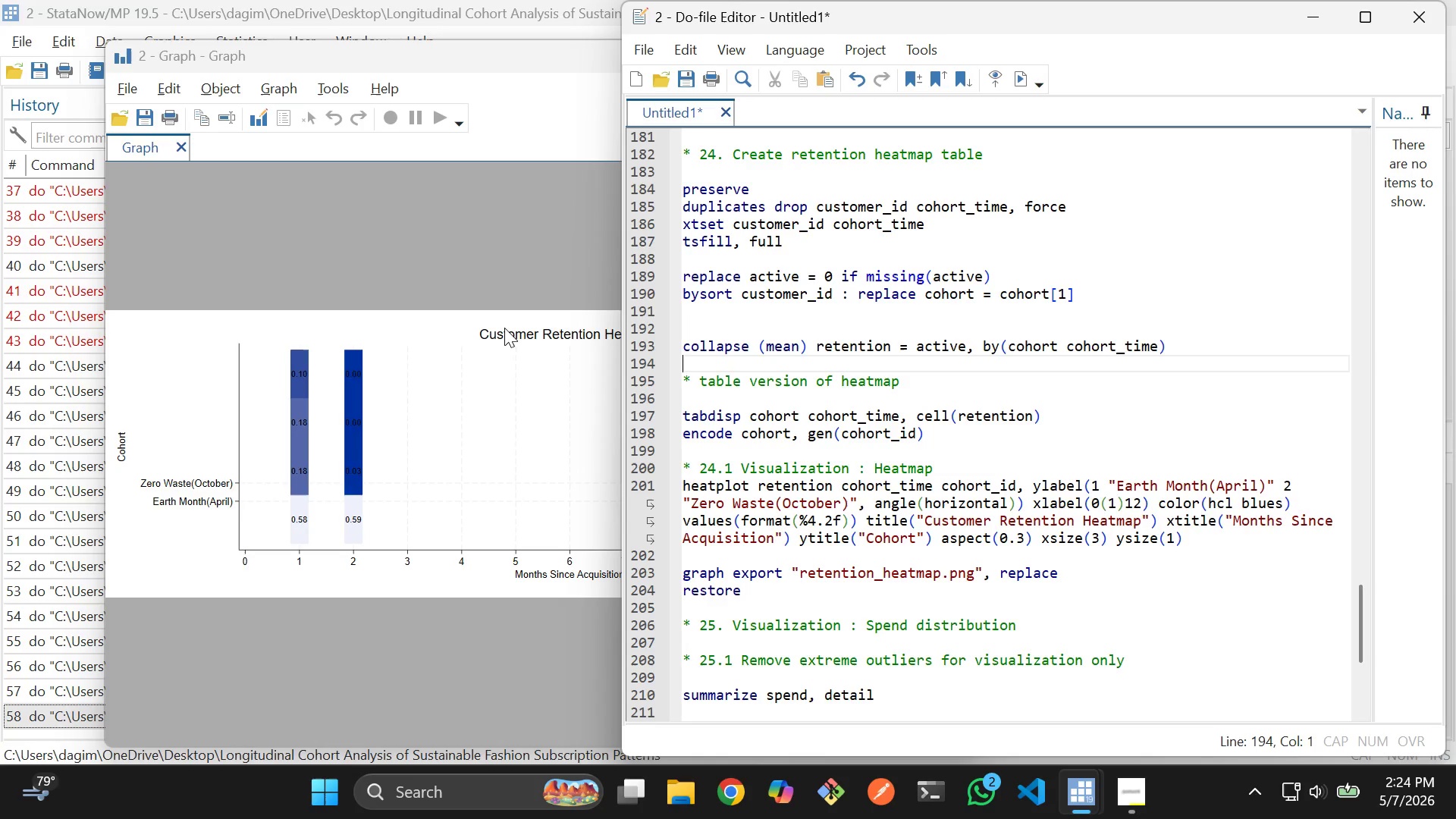 
key(Alt+AltLeft)
 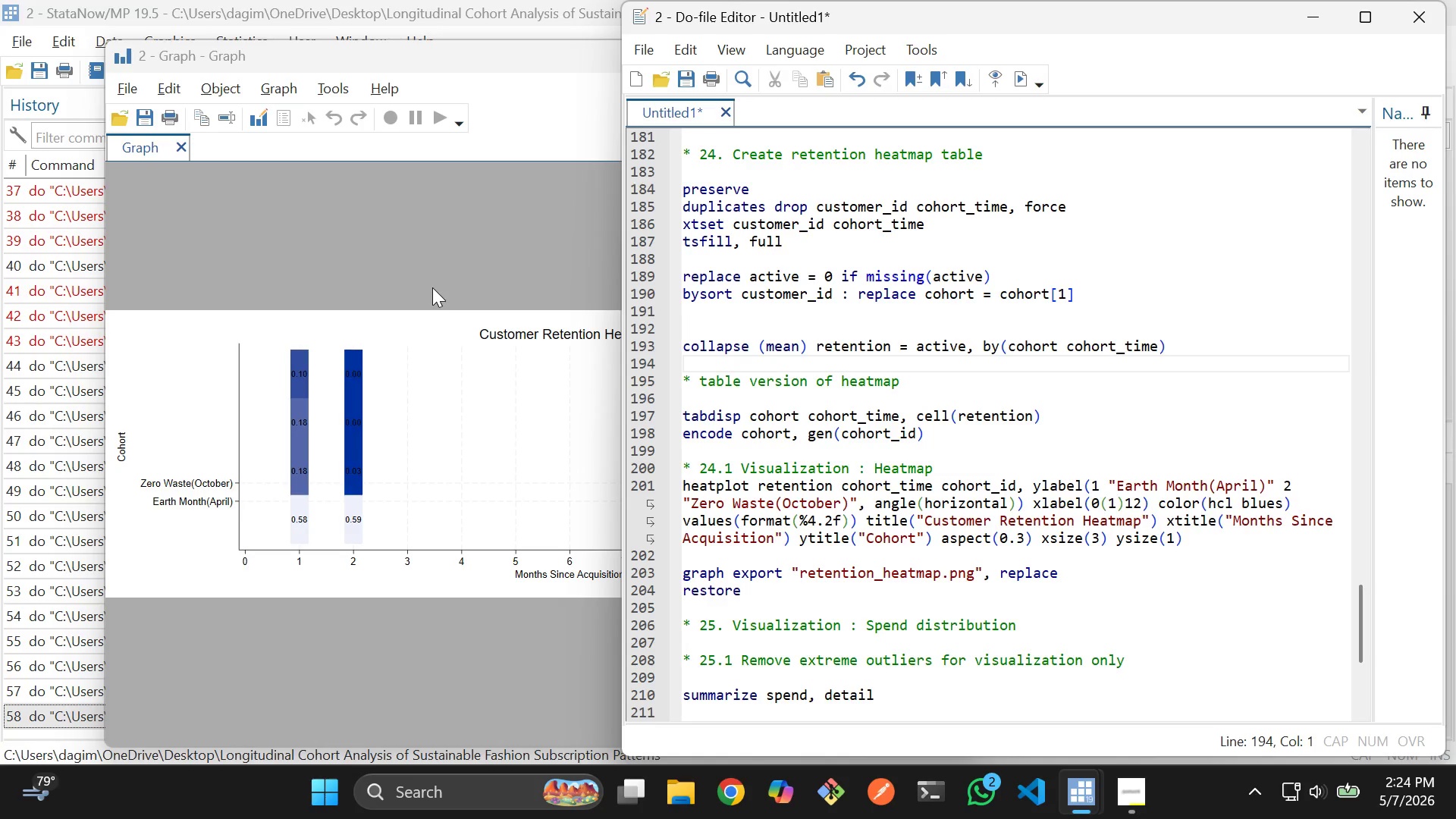 
key(Alt+AltLeft)
 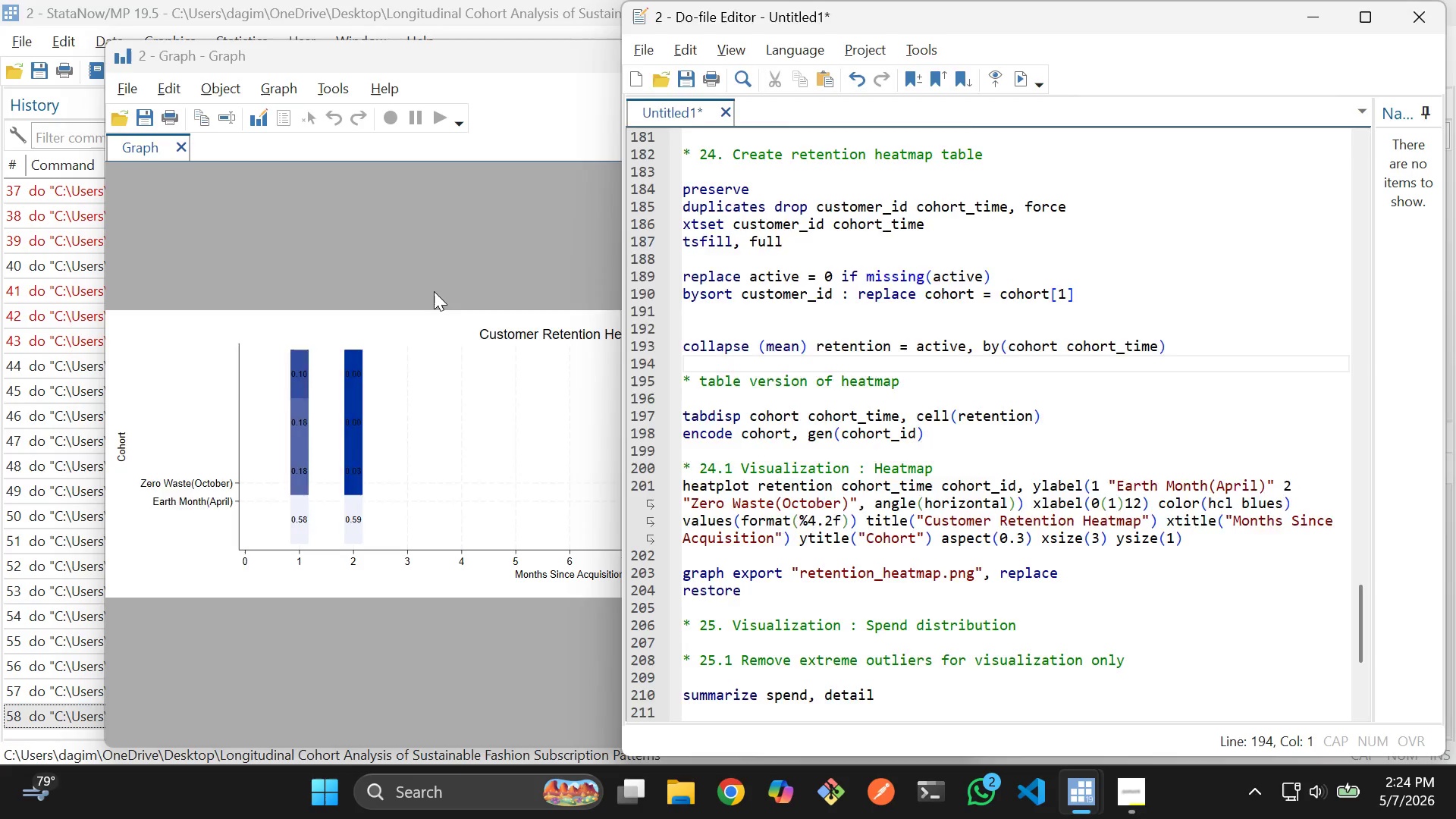 
key(Alt+Tab)
 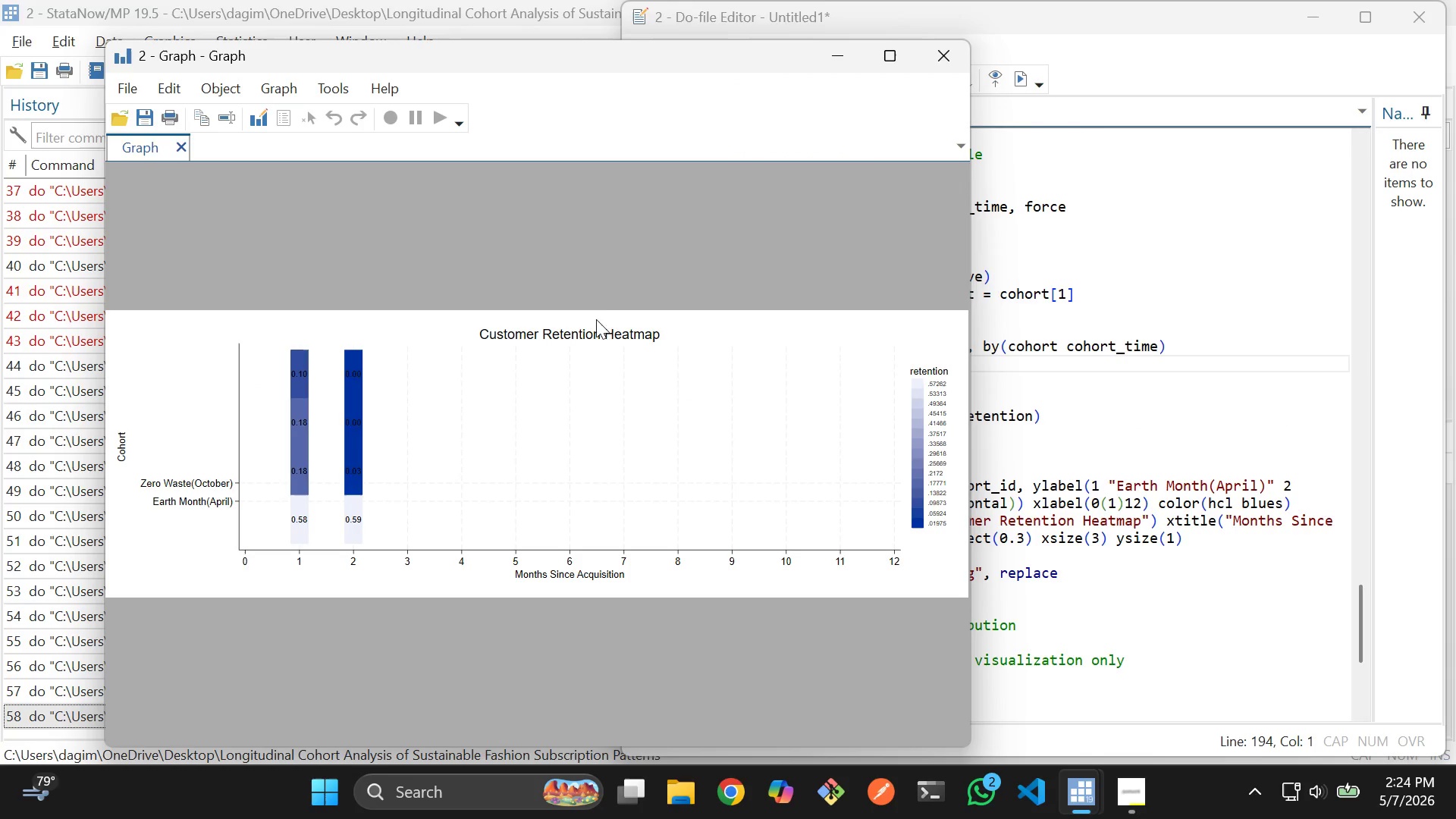 
scroll: coordinate [617, 326], scroll_direction: down, amount: 3.0
 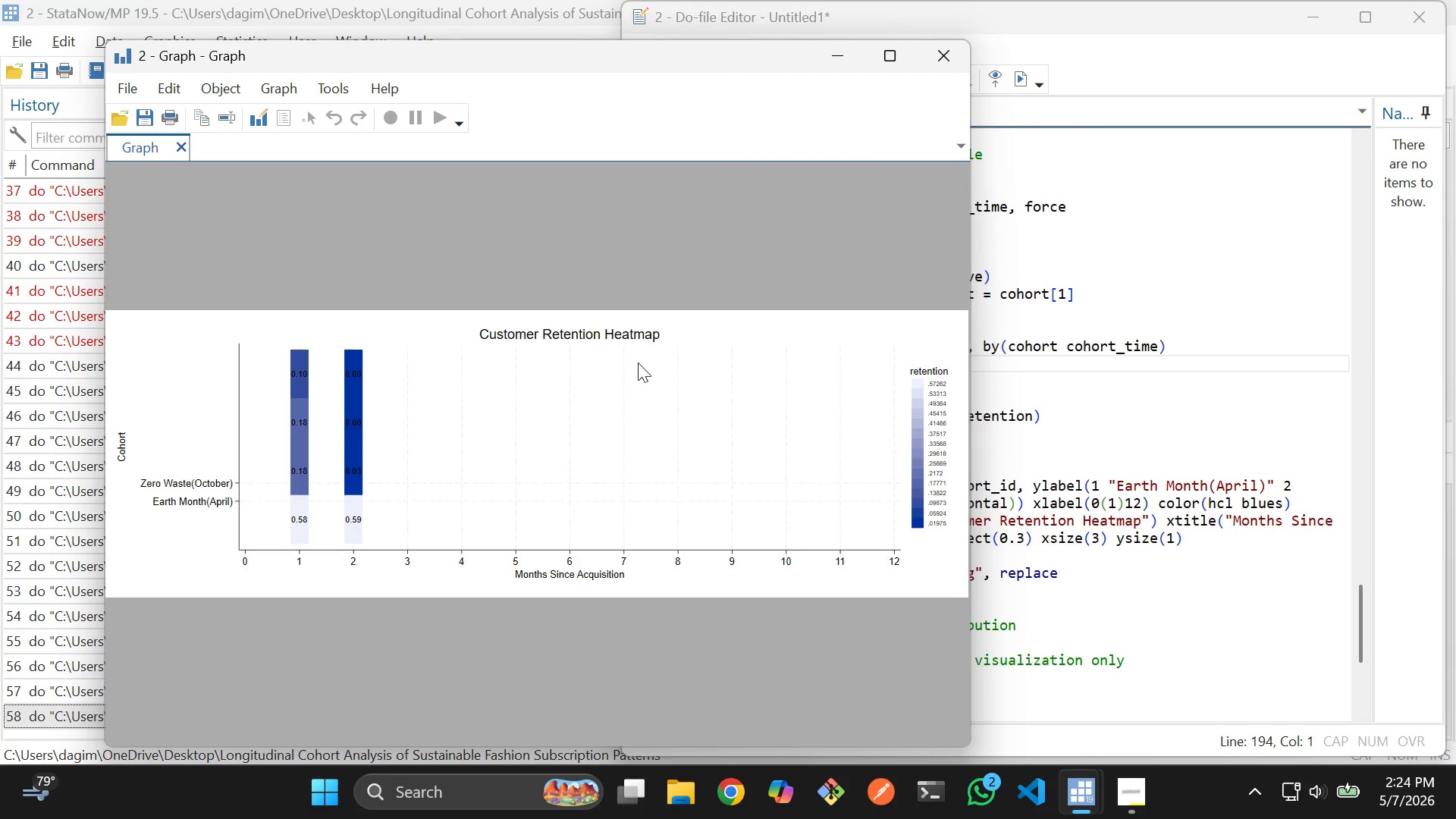 
key(Alt+AltLeft)
 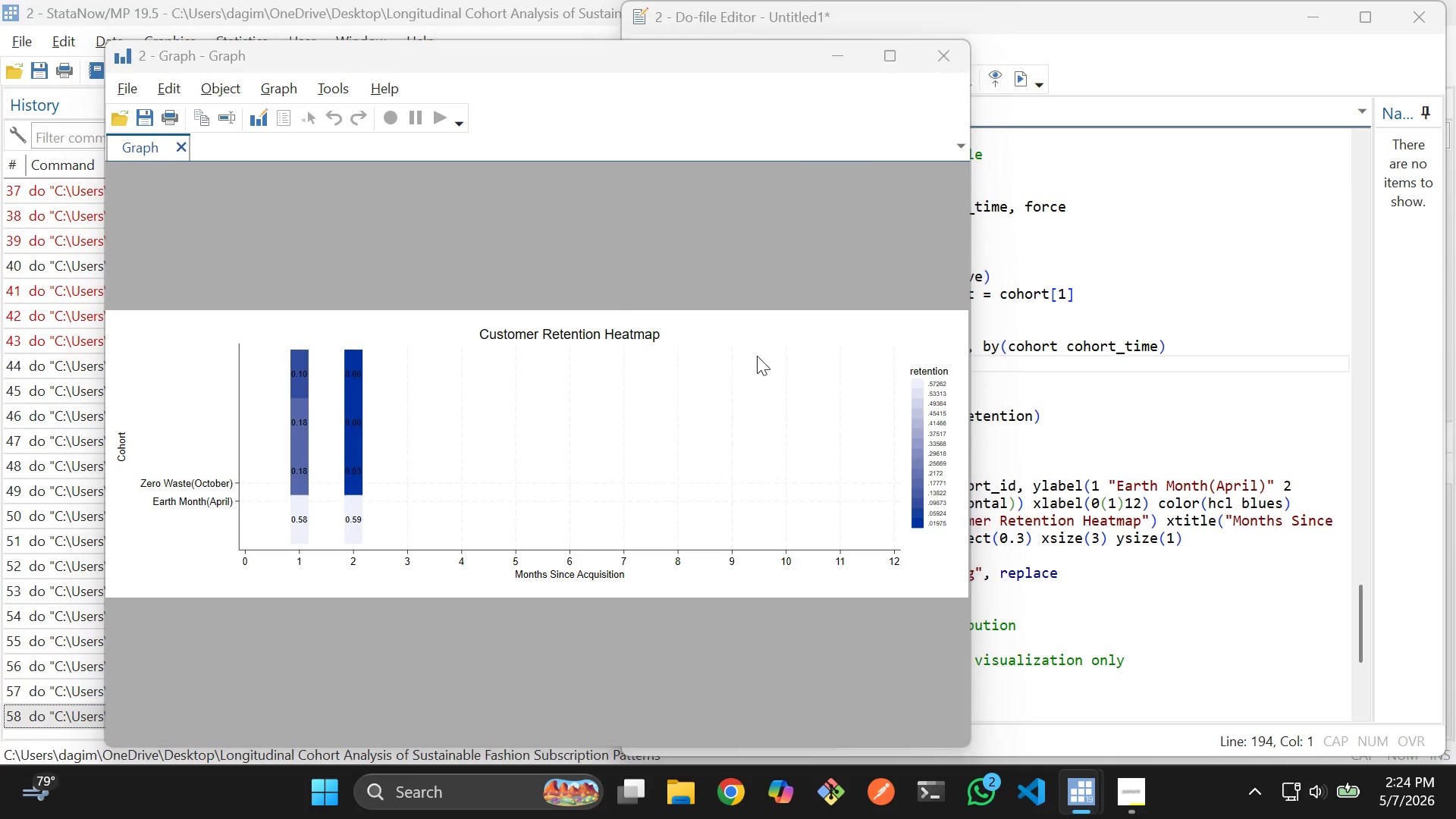 
key(Alt+Tab)
 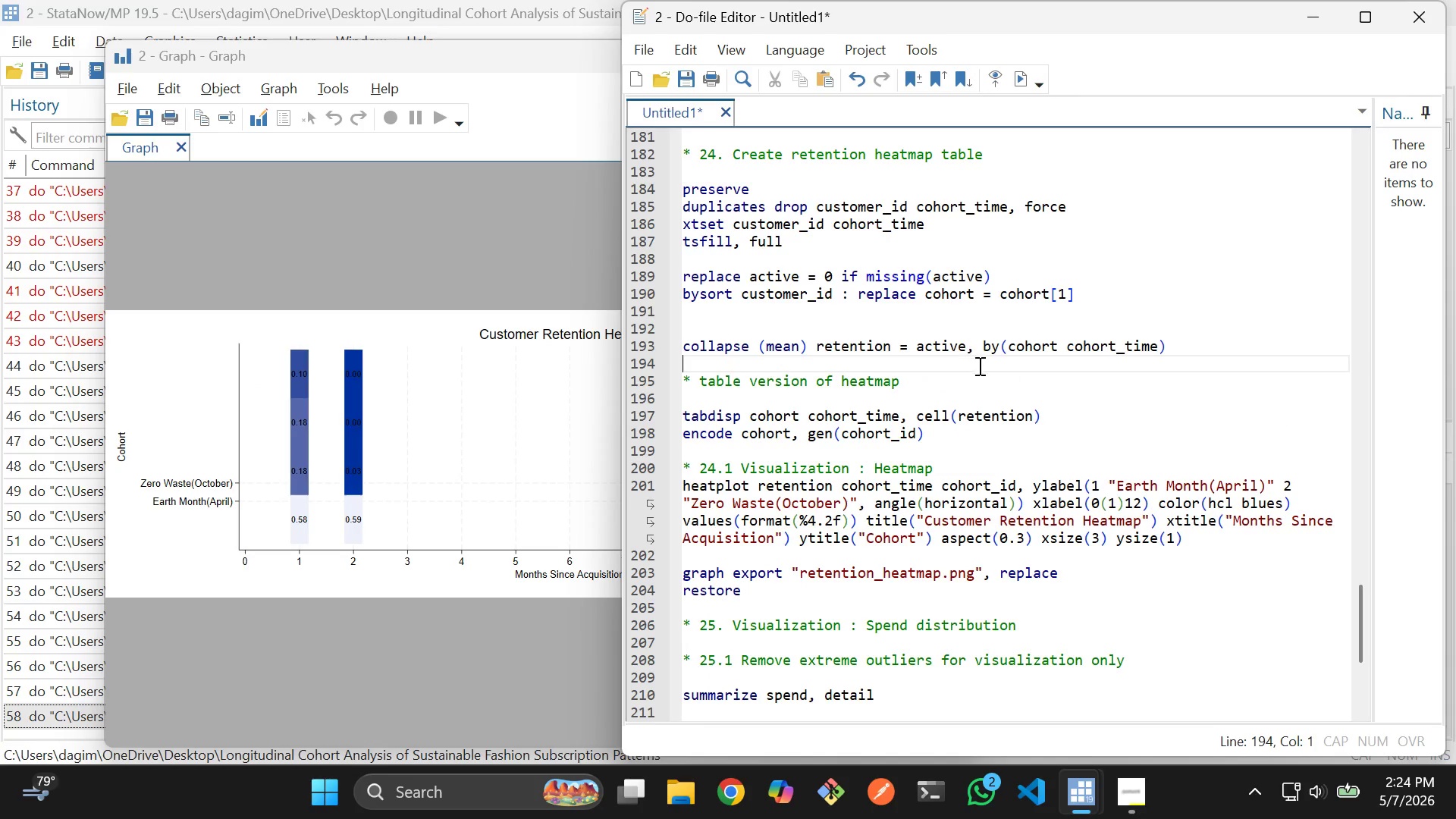 
left_click([980, 370])
 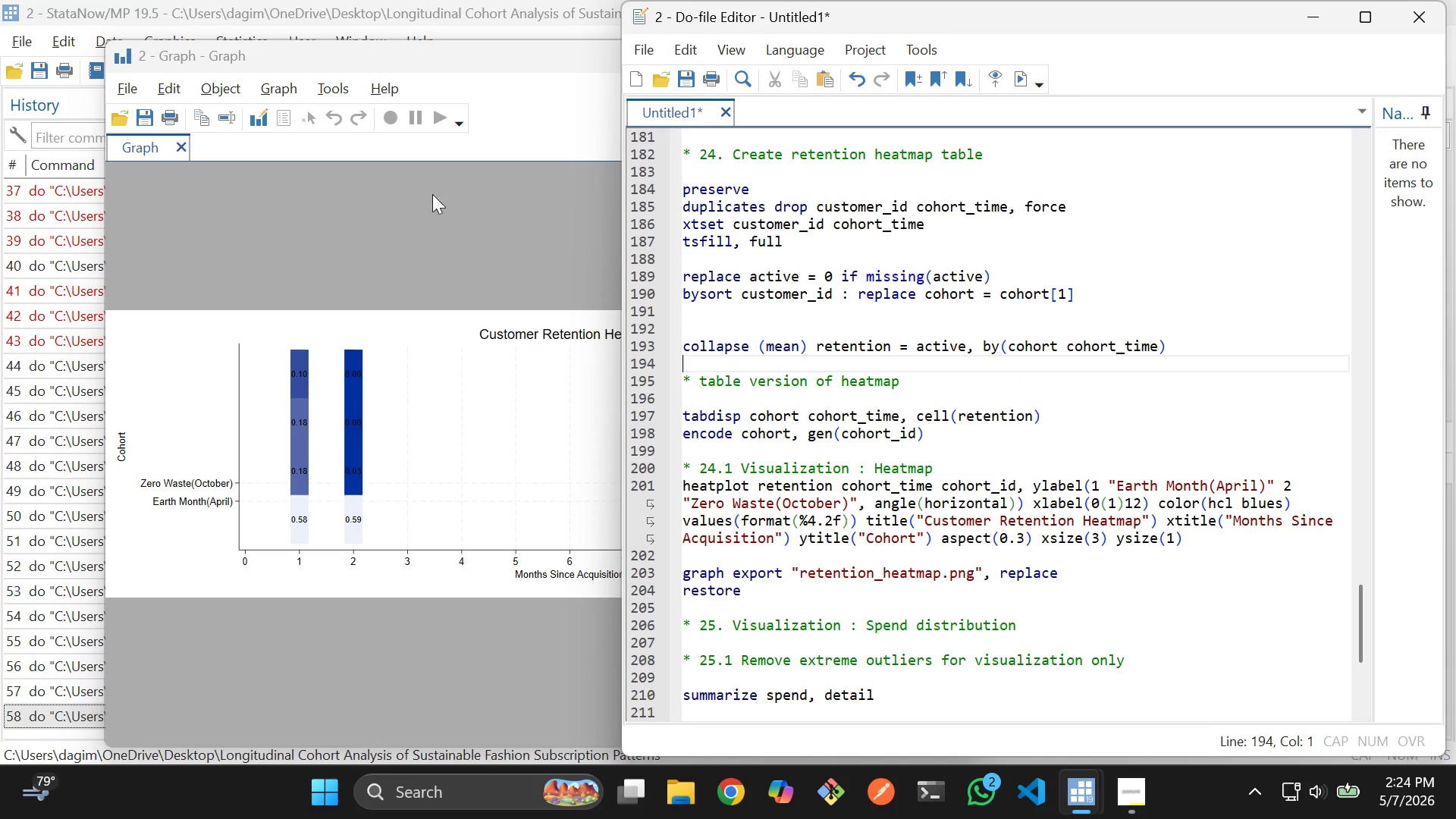 
left_click([522, 119])
 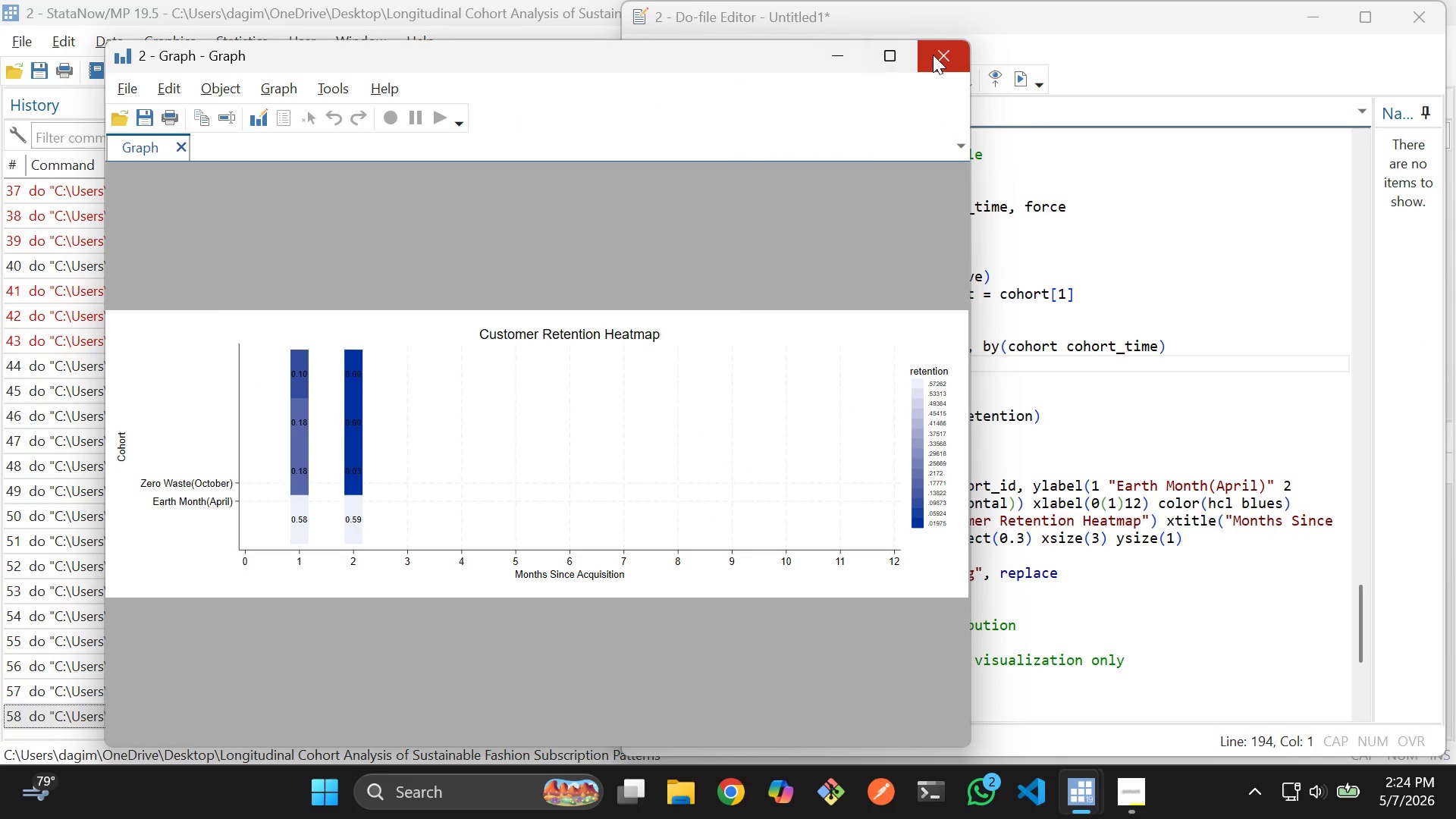 
left_click([934, 55])
 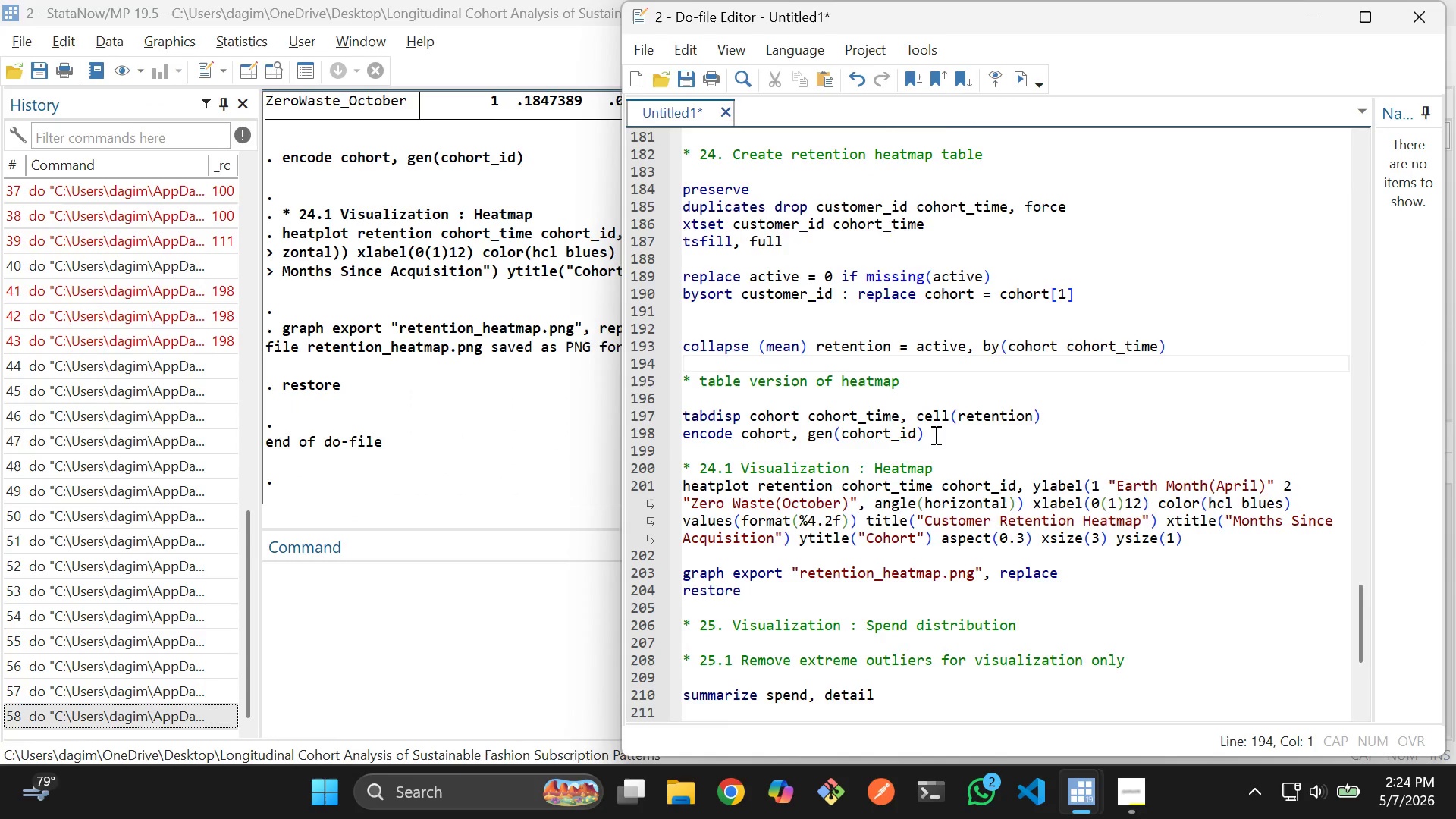 
scroll: coordinate [927, 438], scroll_direction: down, amount: 15.0
 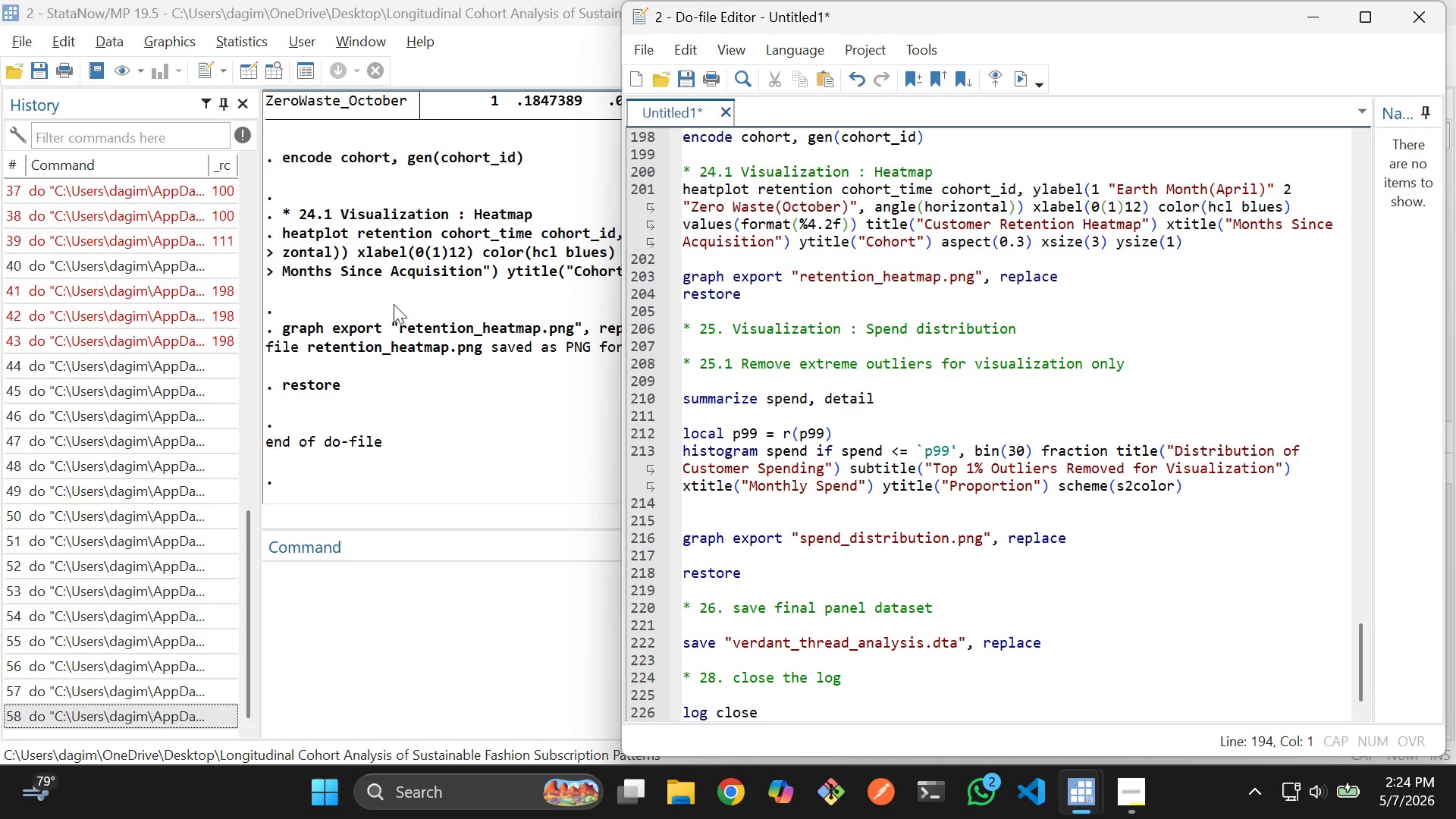 
right_click([417, 373])
 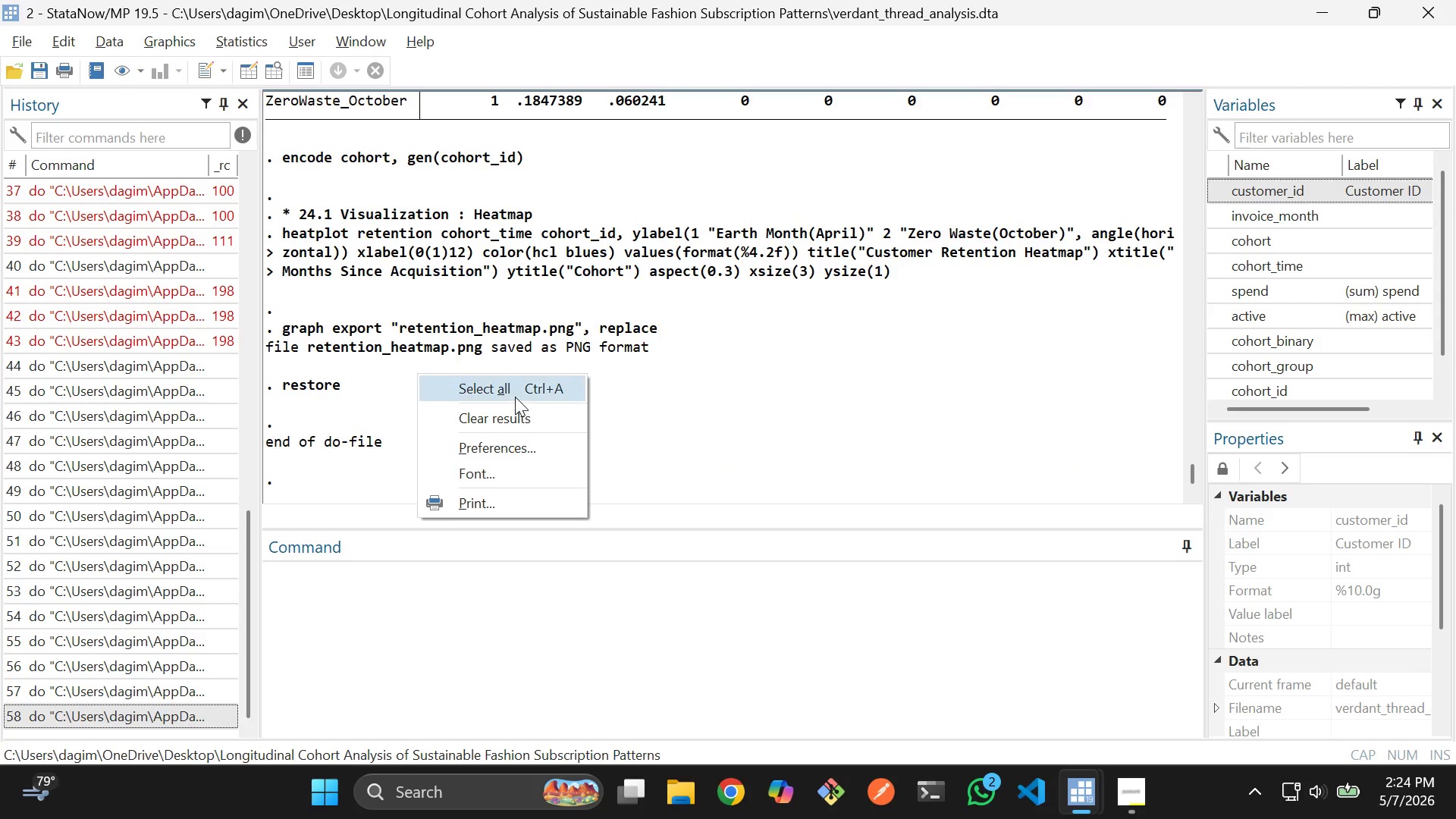 
left_click([511, 417])
 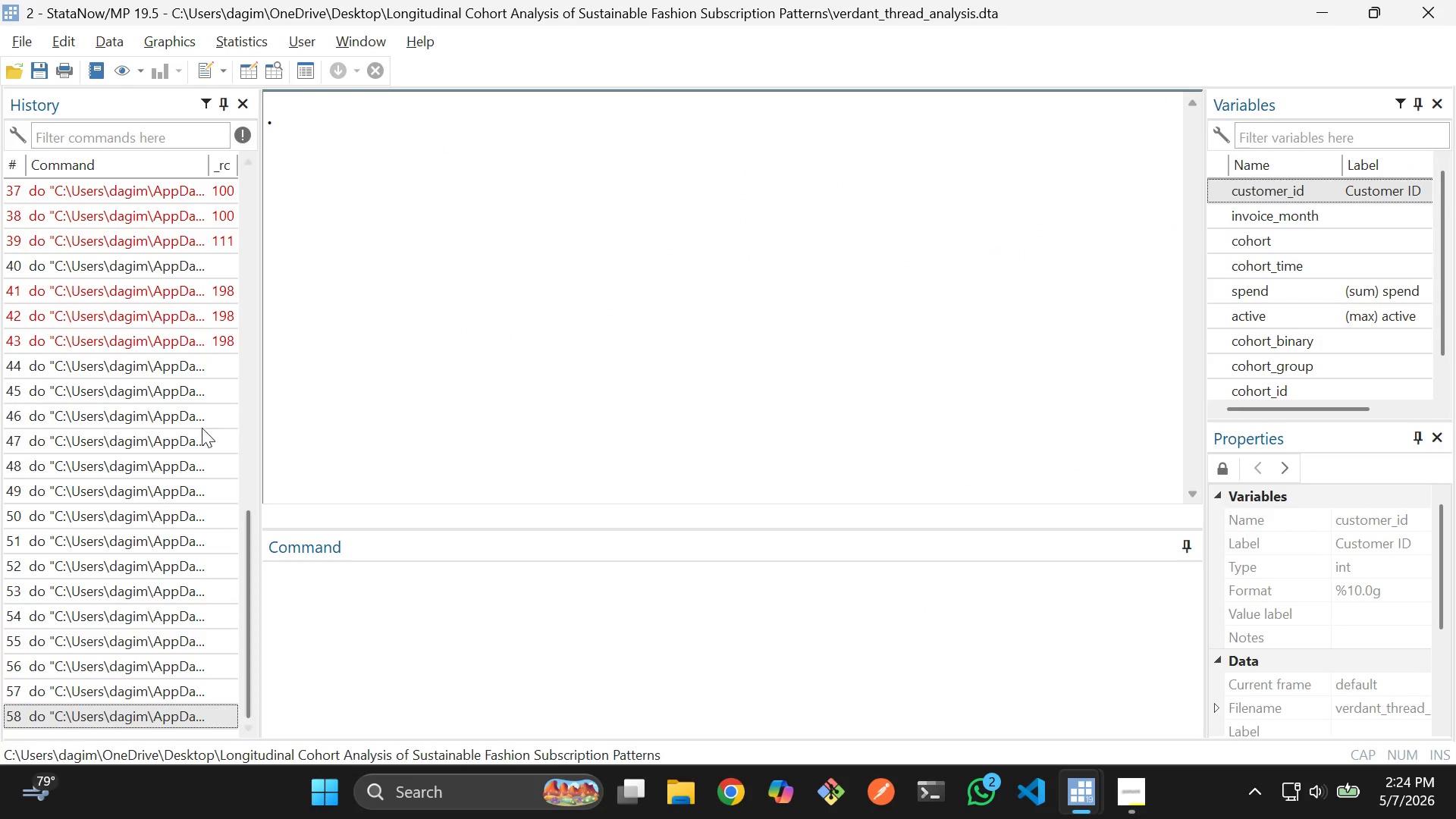 
right_click([187, 421])
 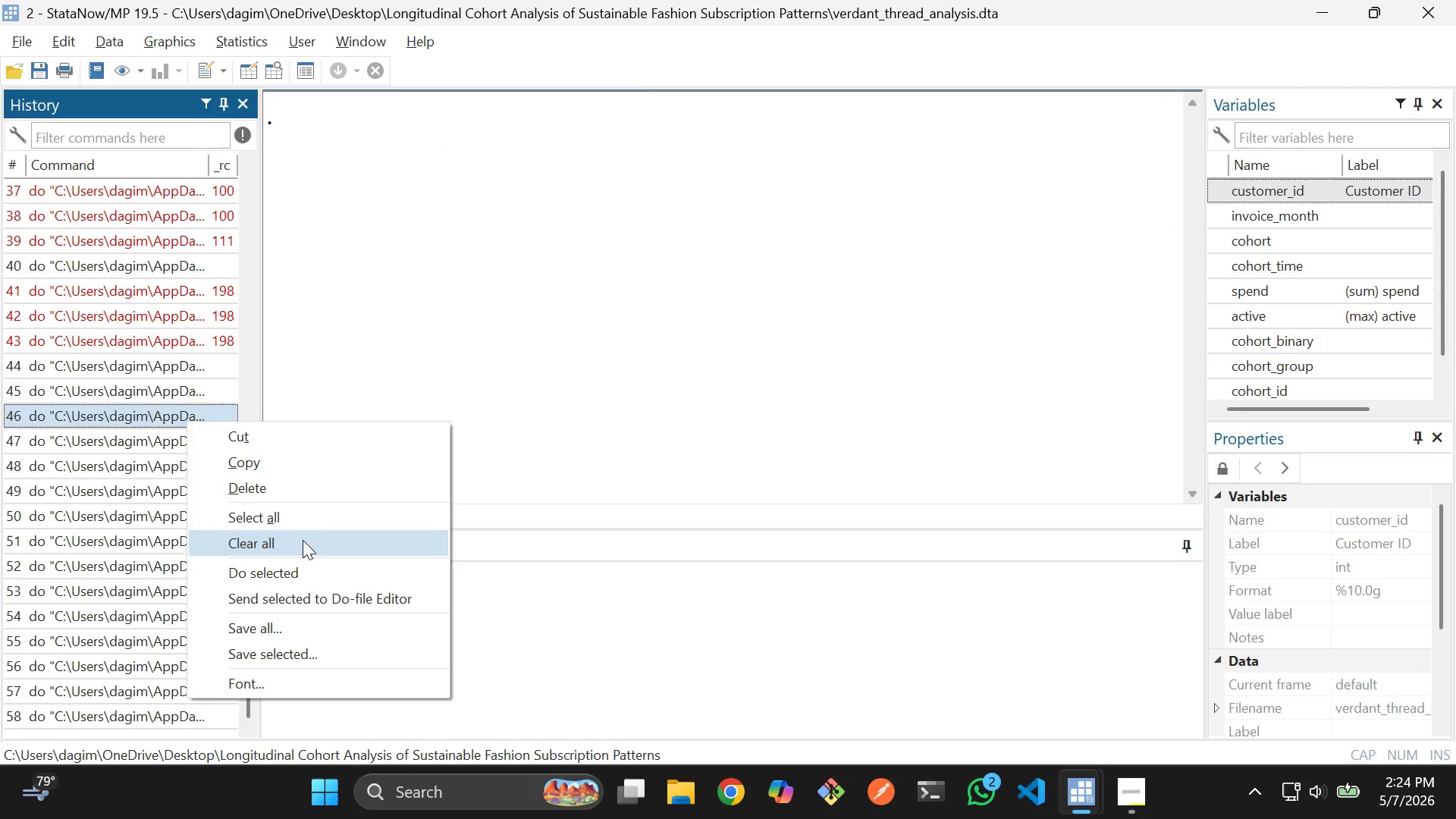 
double_click([672, 319])
 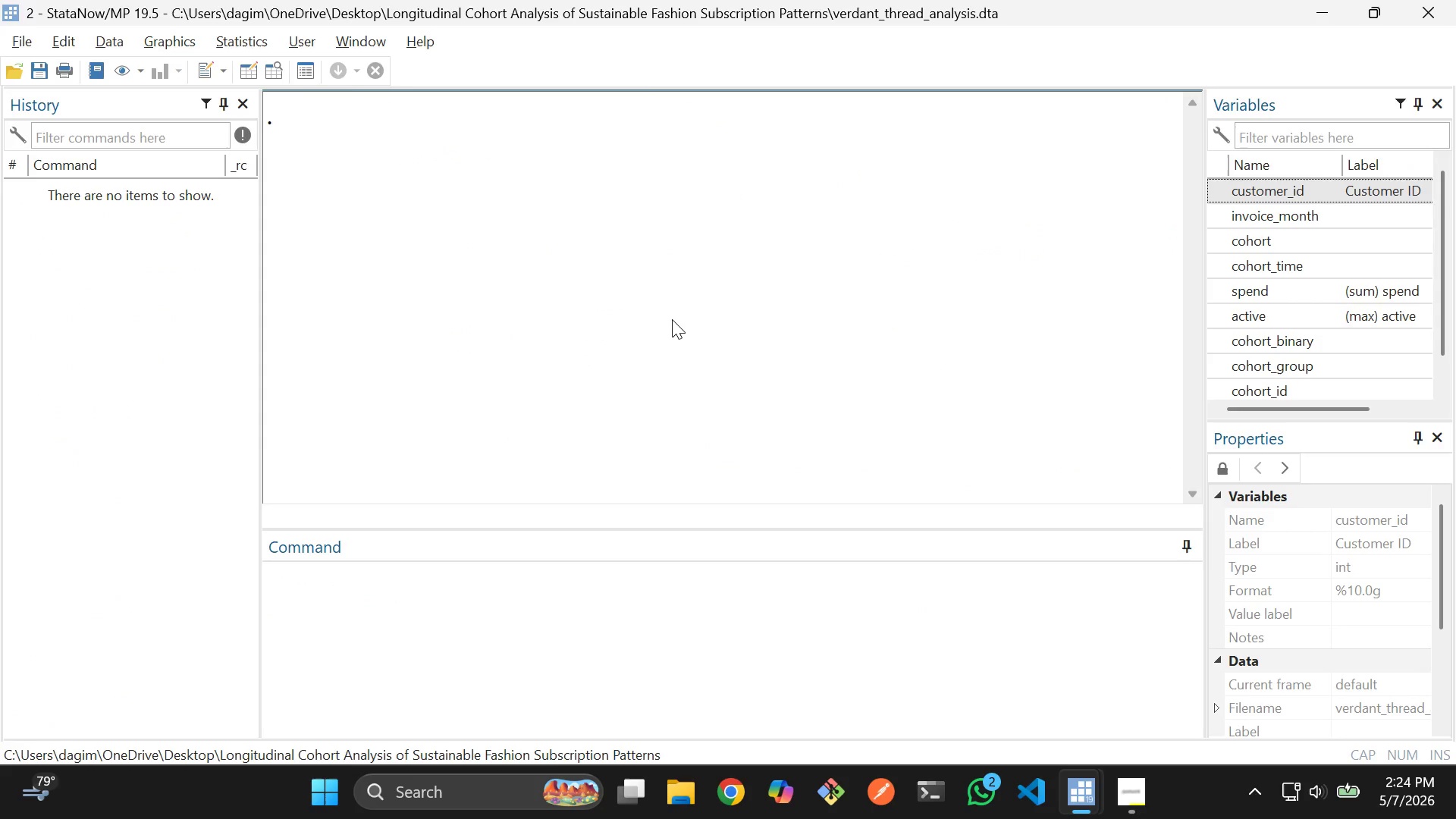 
key(Alt+AltLeft)
 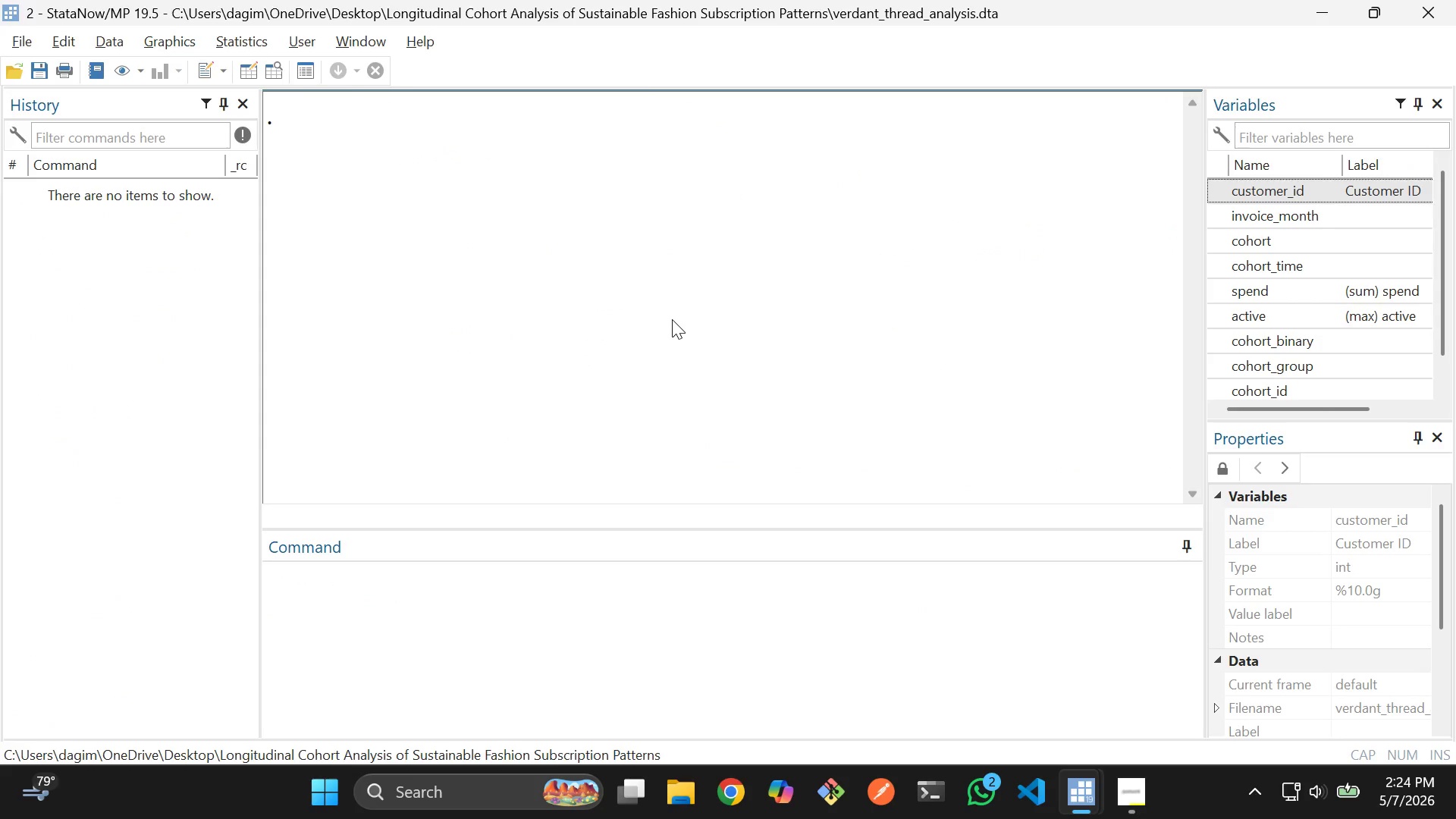 
key(Alt+Tab)
 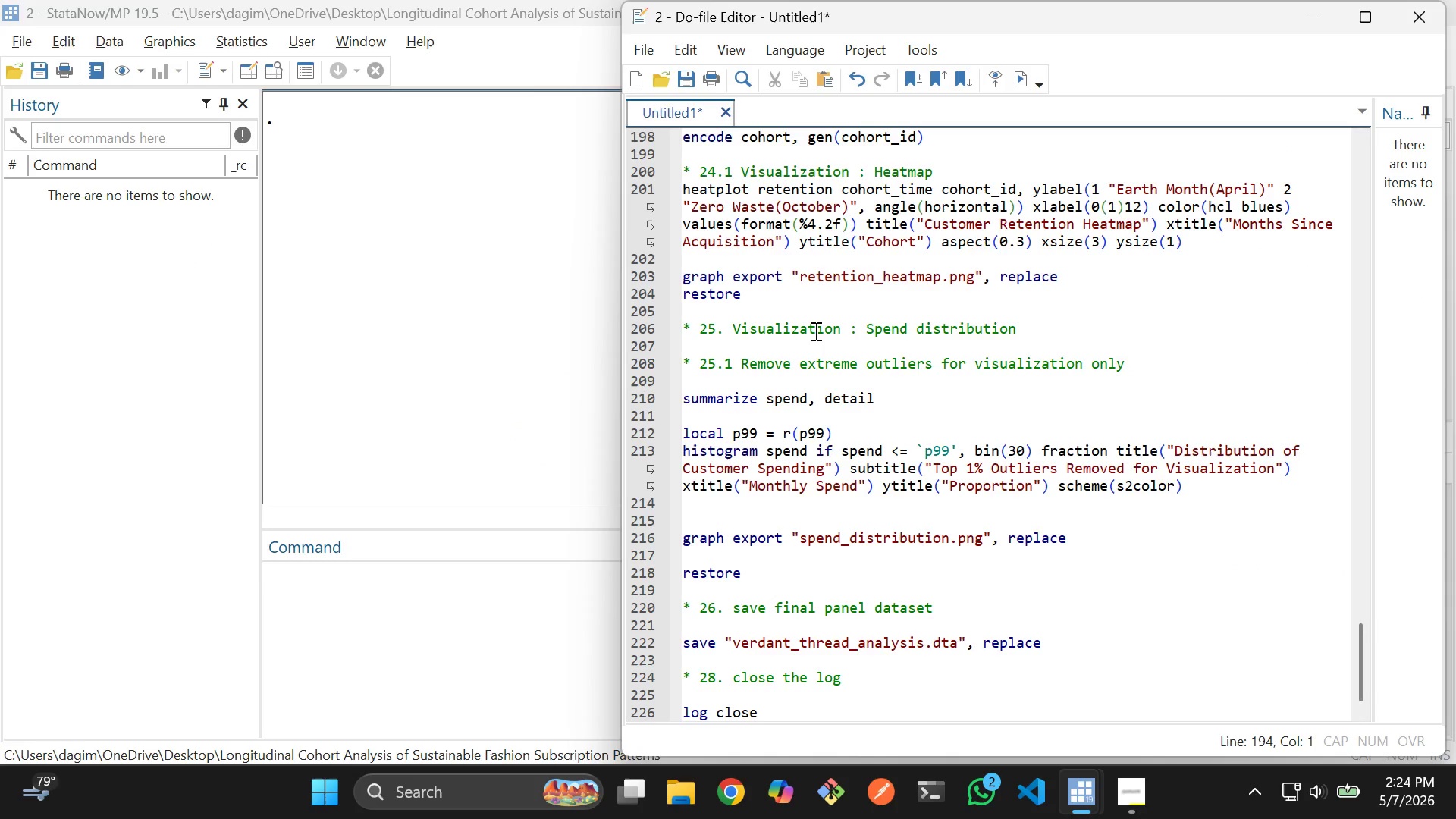 
key(Alt+Tab)
 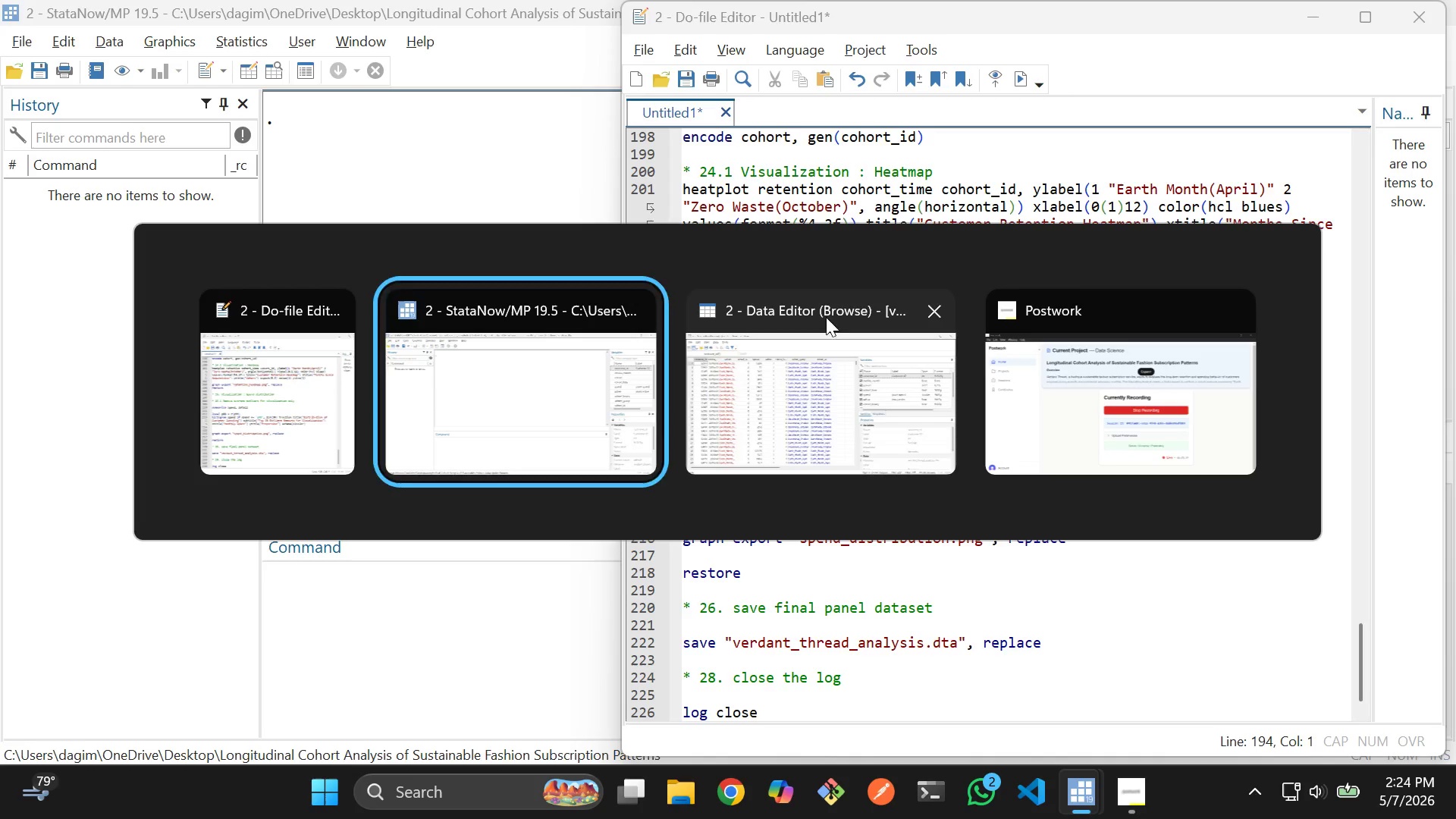 
key(Alt+Tab)
 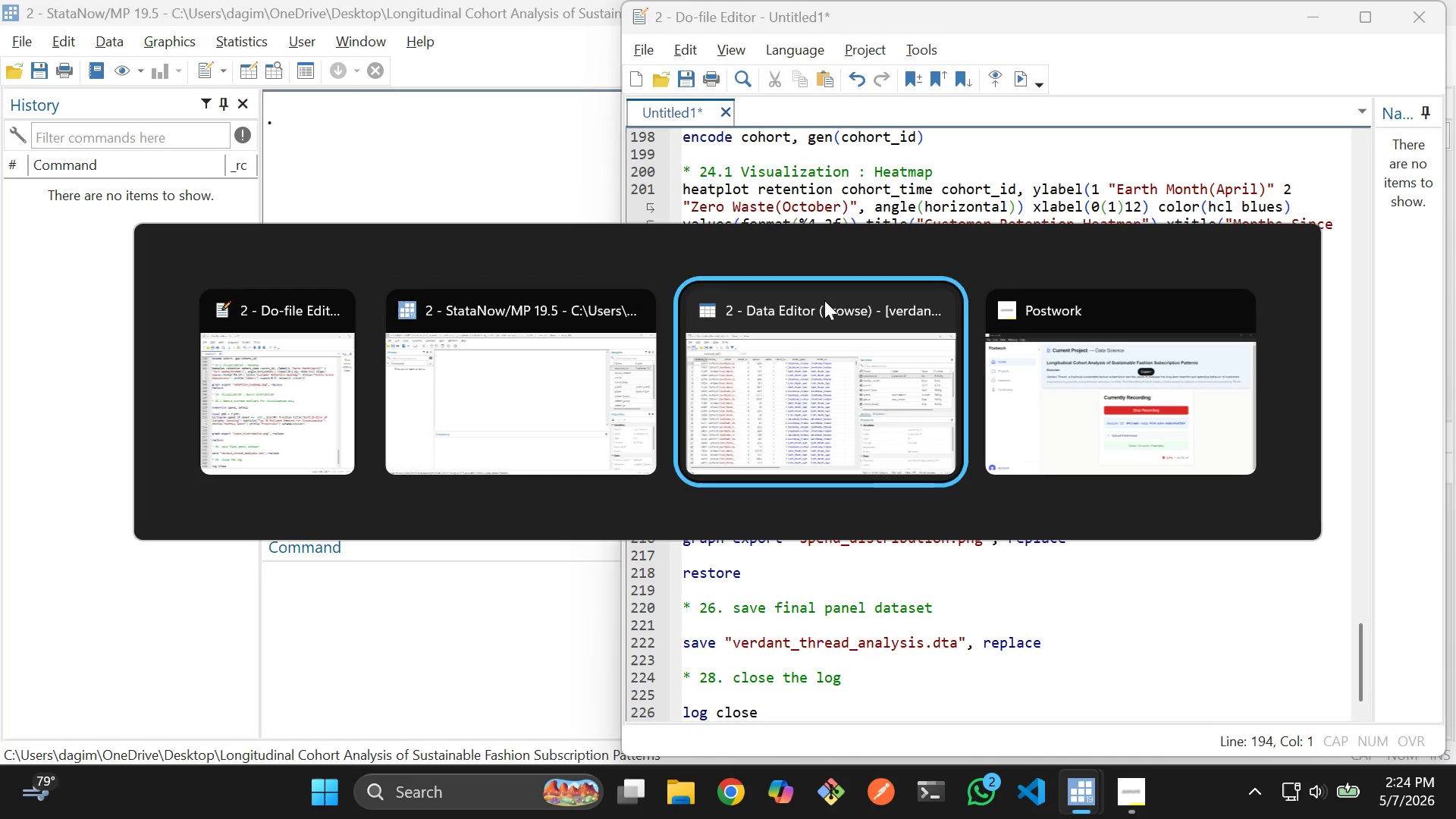 
key(Alt+Tab)
 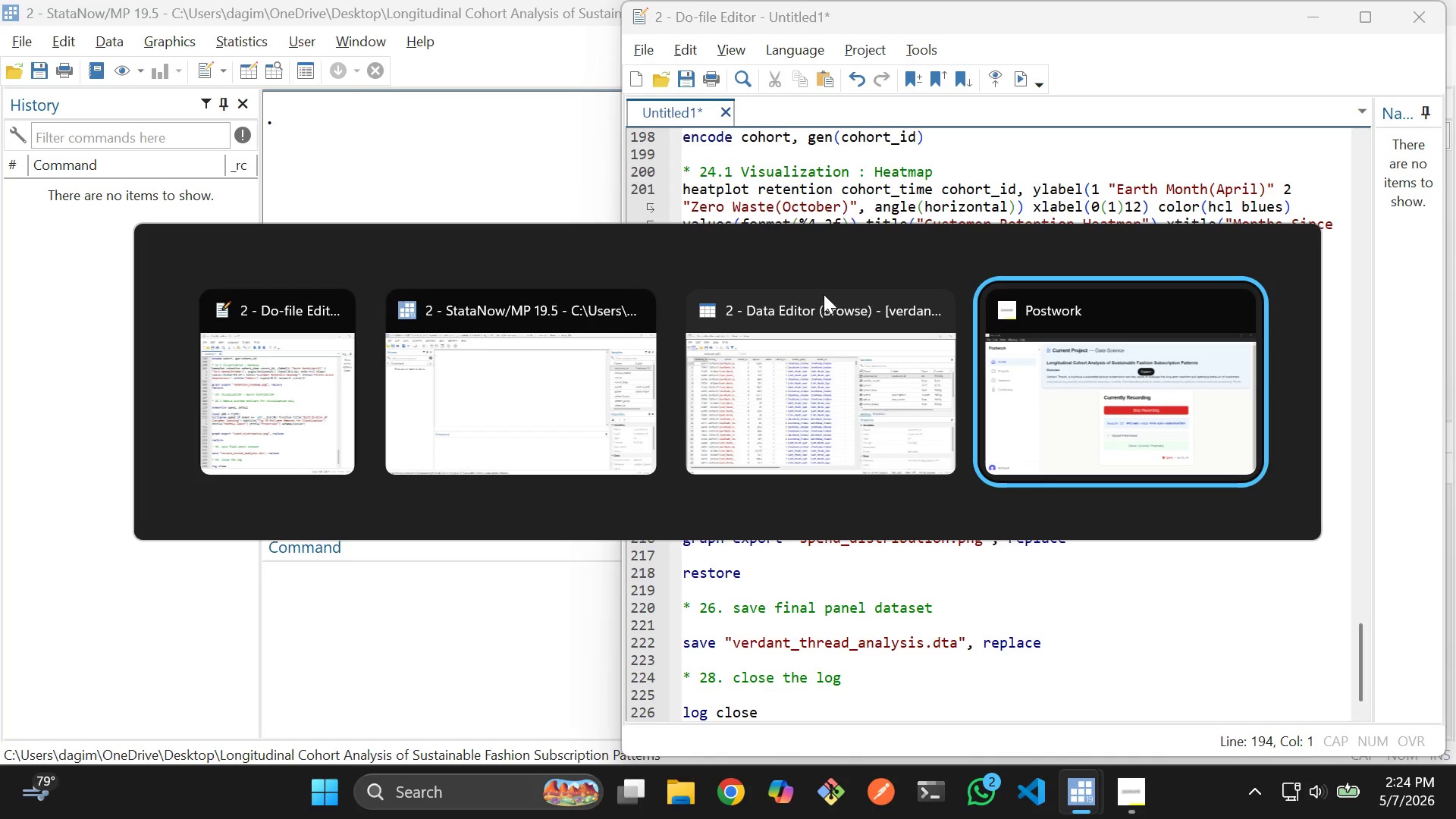 
key(Alt+Tab)
 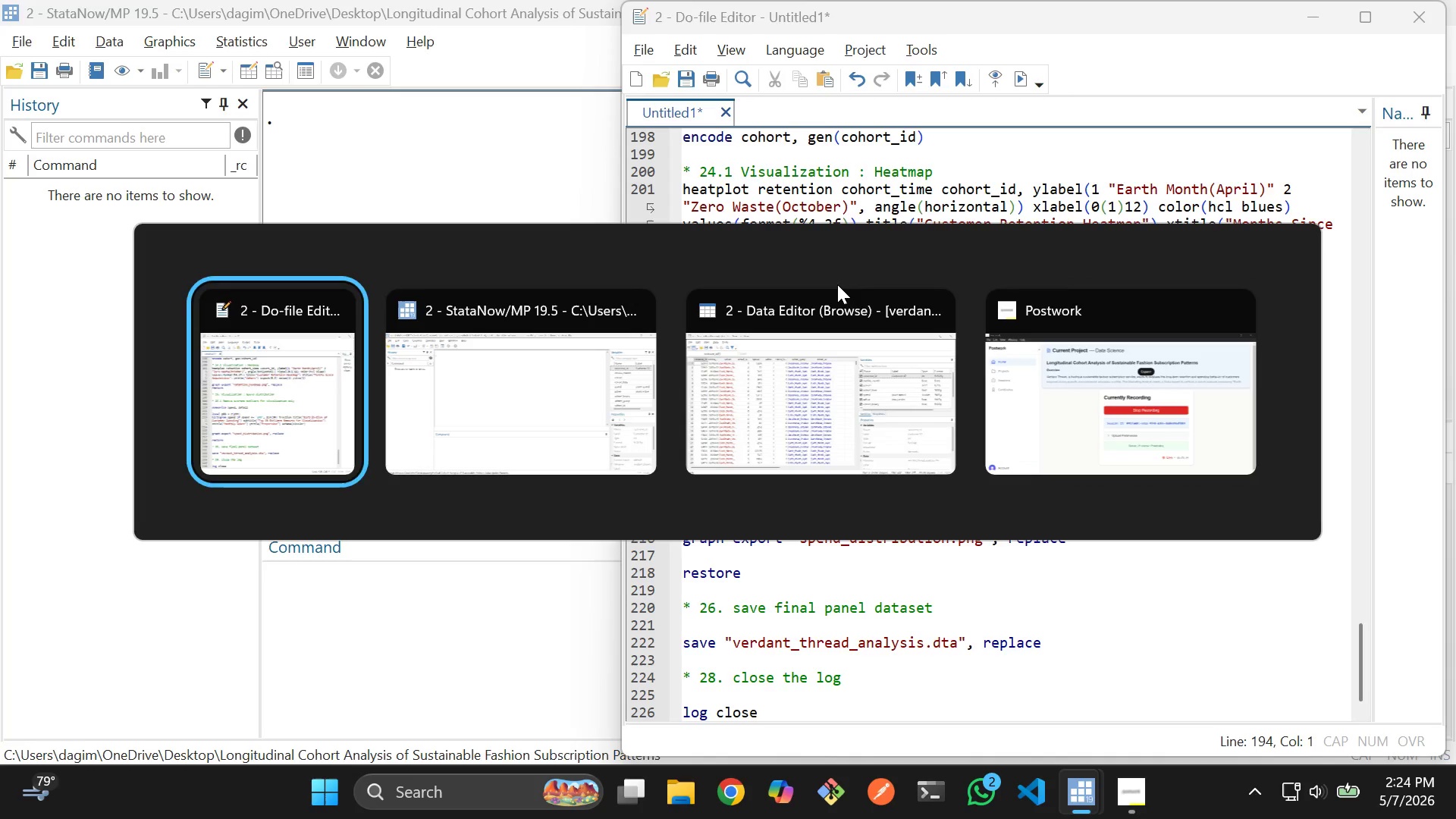 
key(Alt+Tab)
 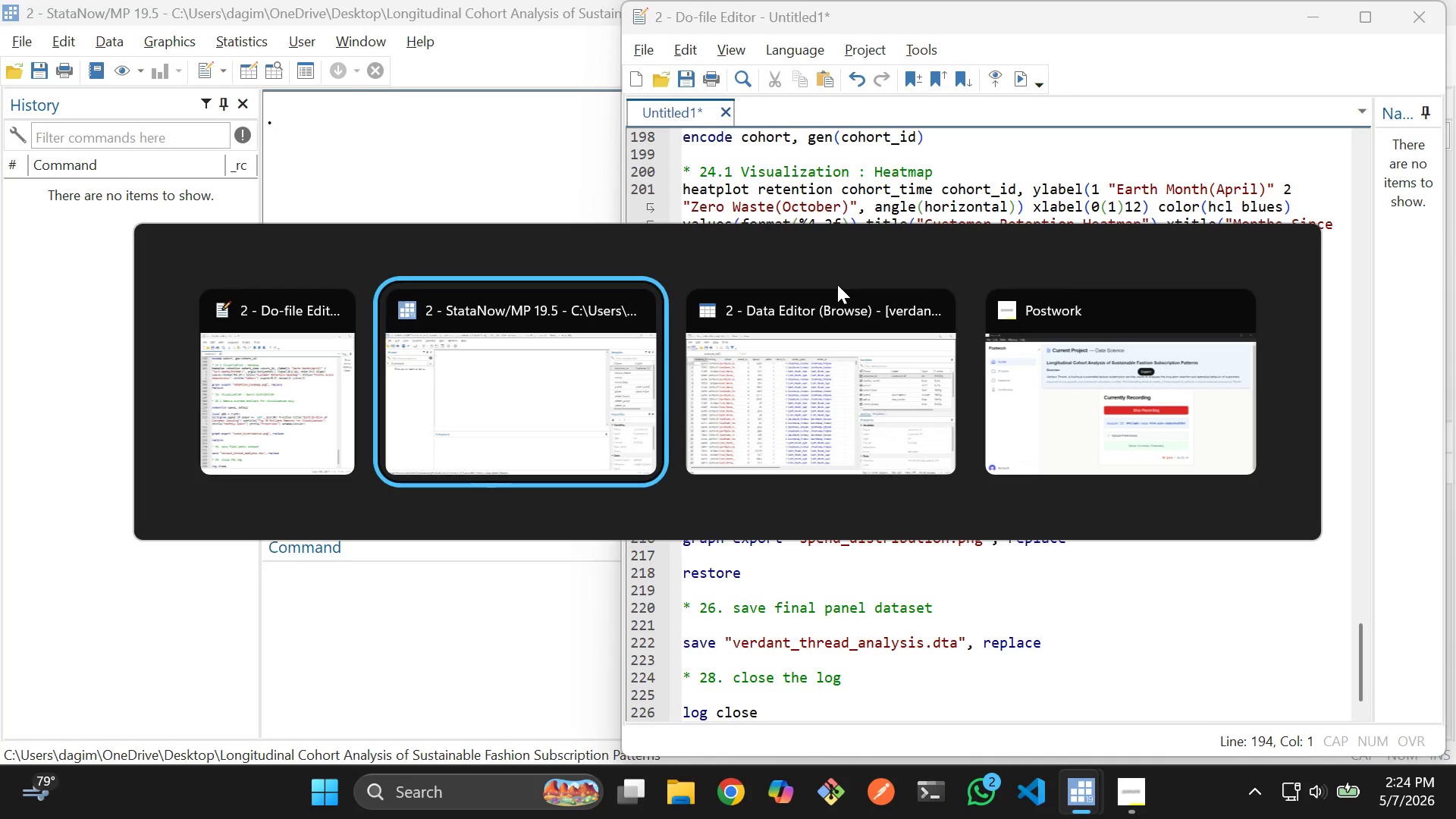 
key(Alt+Tab)
 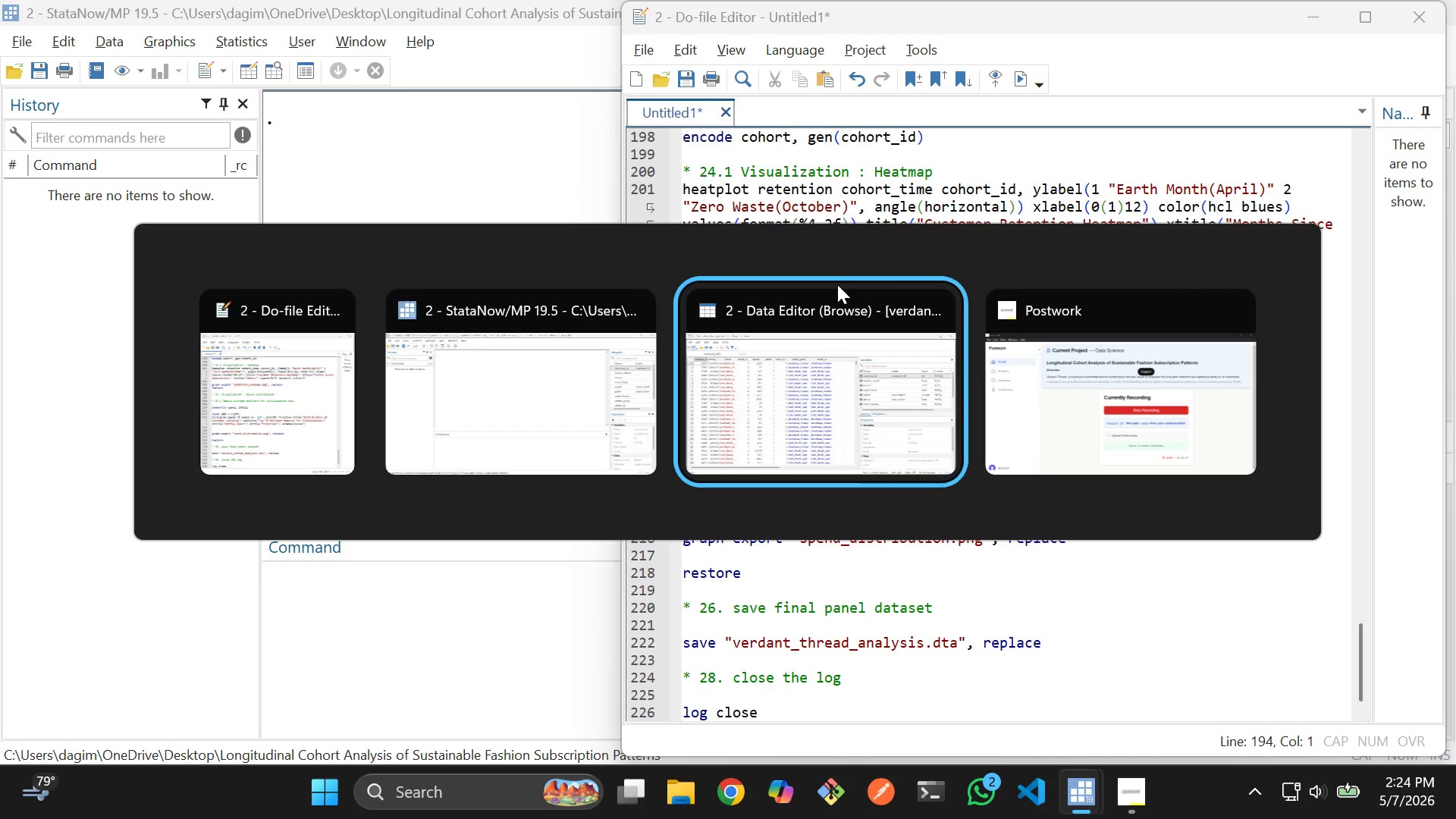 
key(Alt+Tab)